 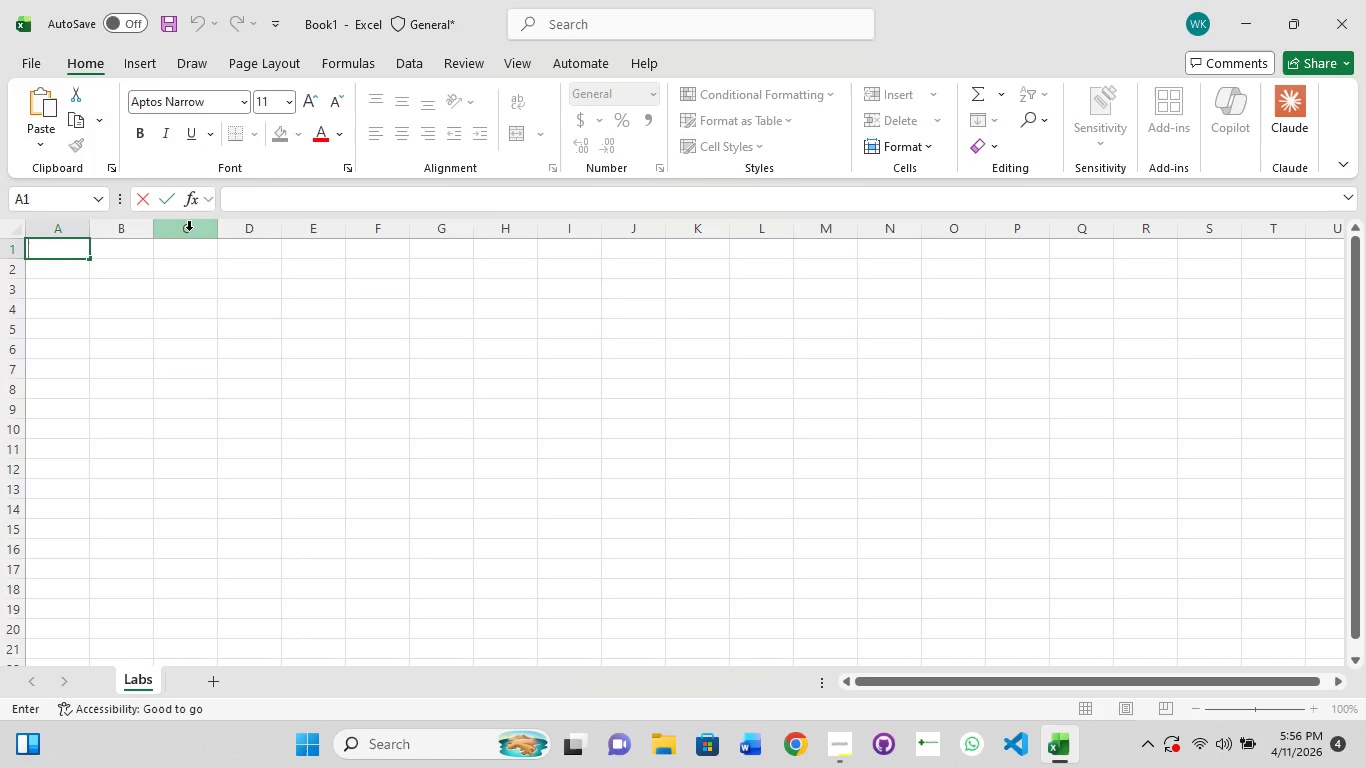 
key(Control+V)
 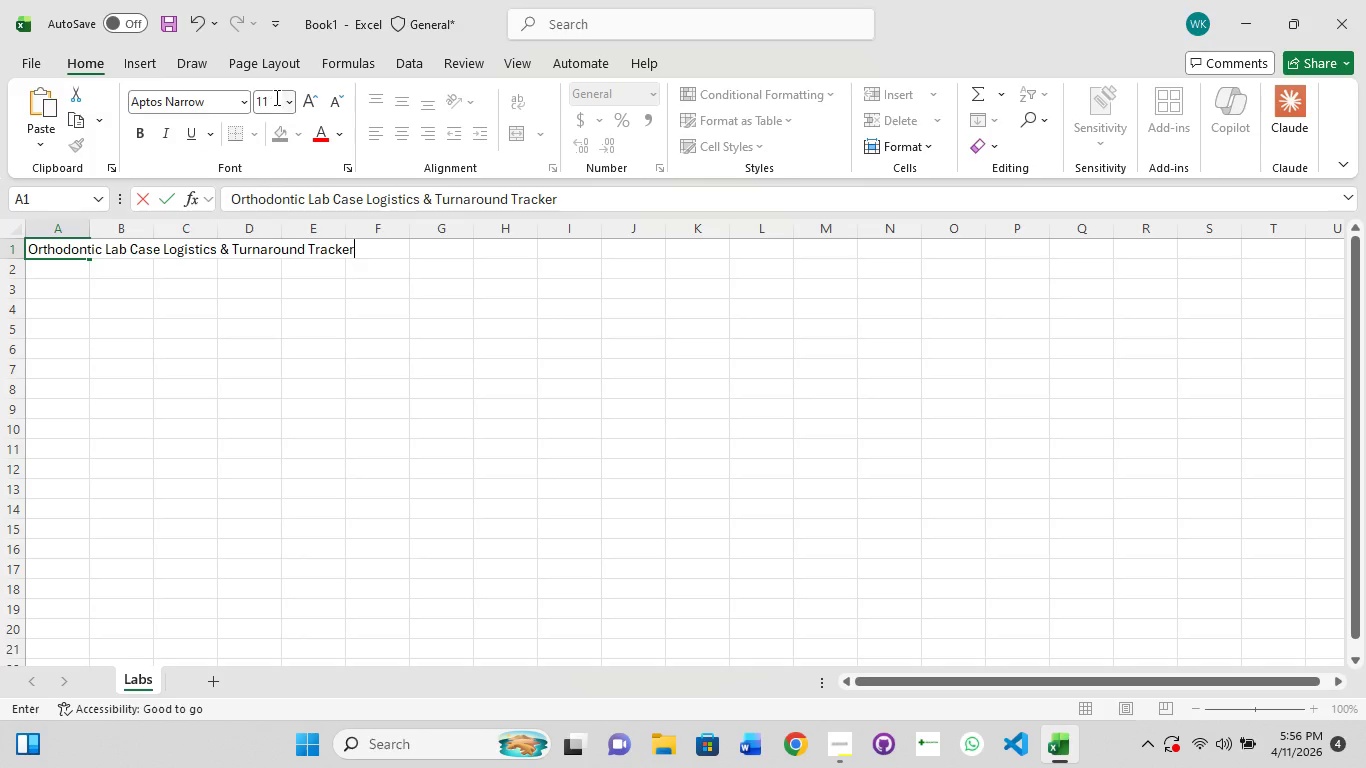 
left_click([287, 104])
 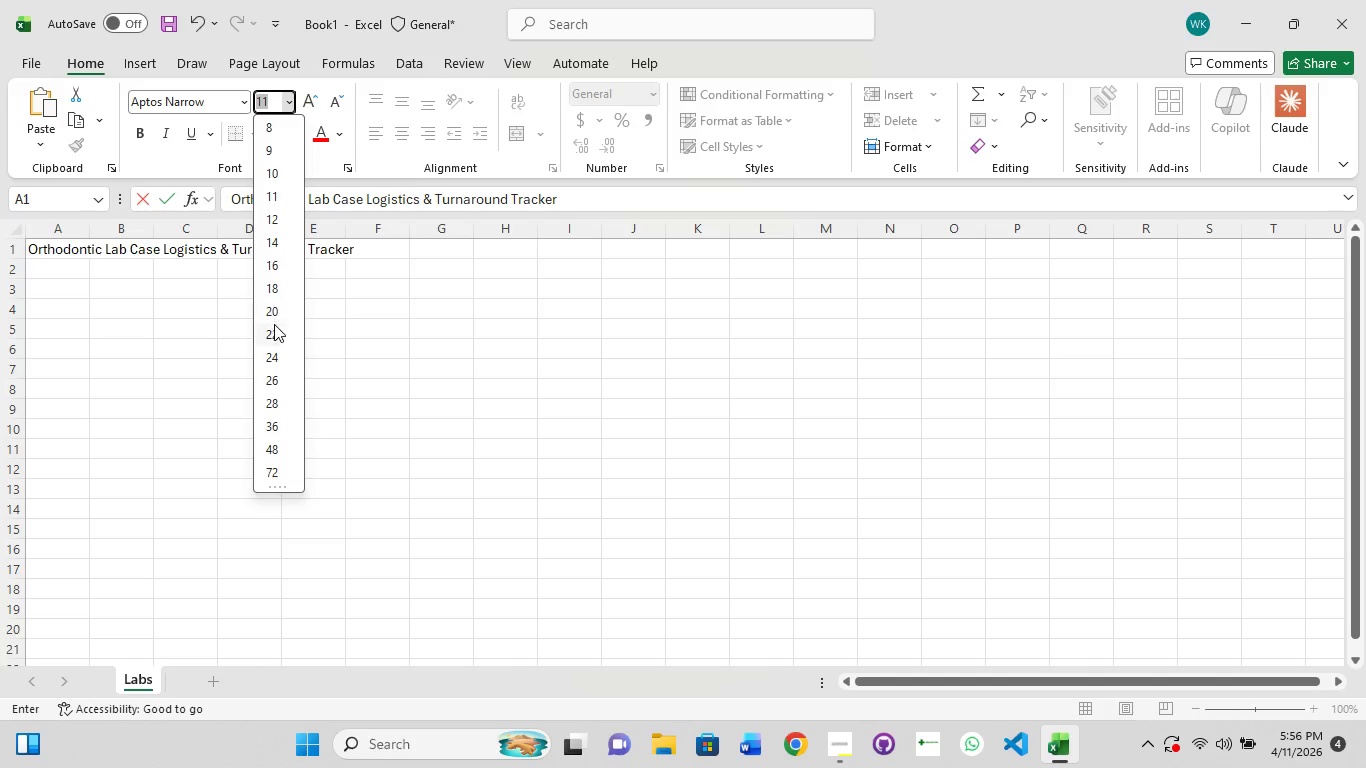 
left_click([274, 338])
 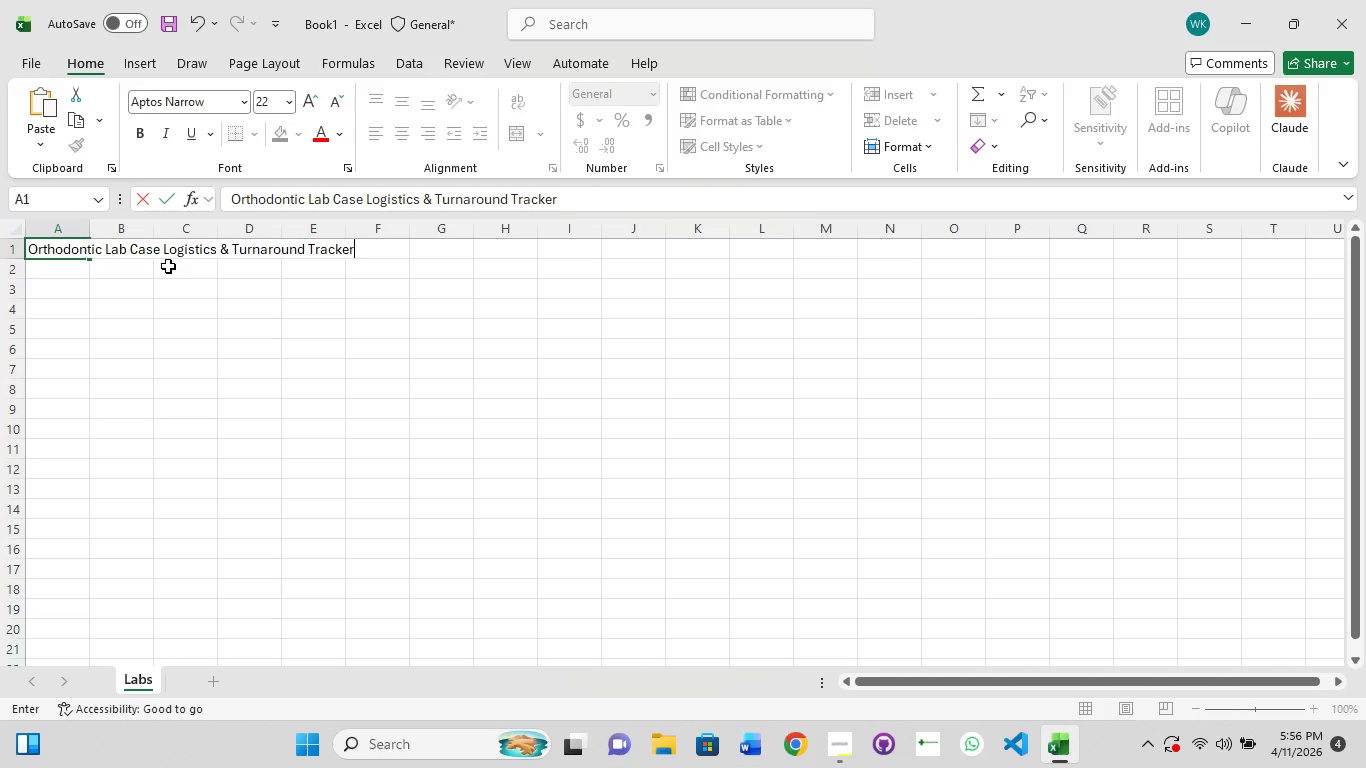 
key(Control+A)
 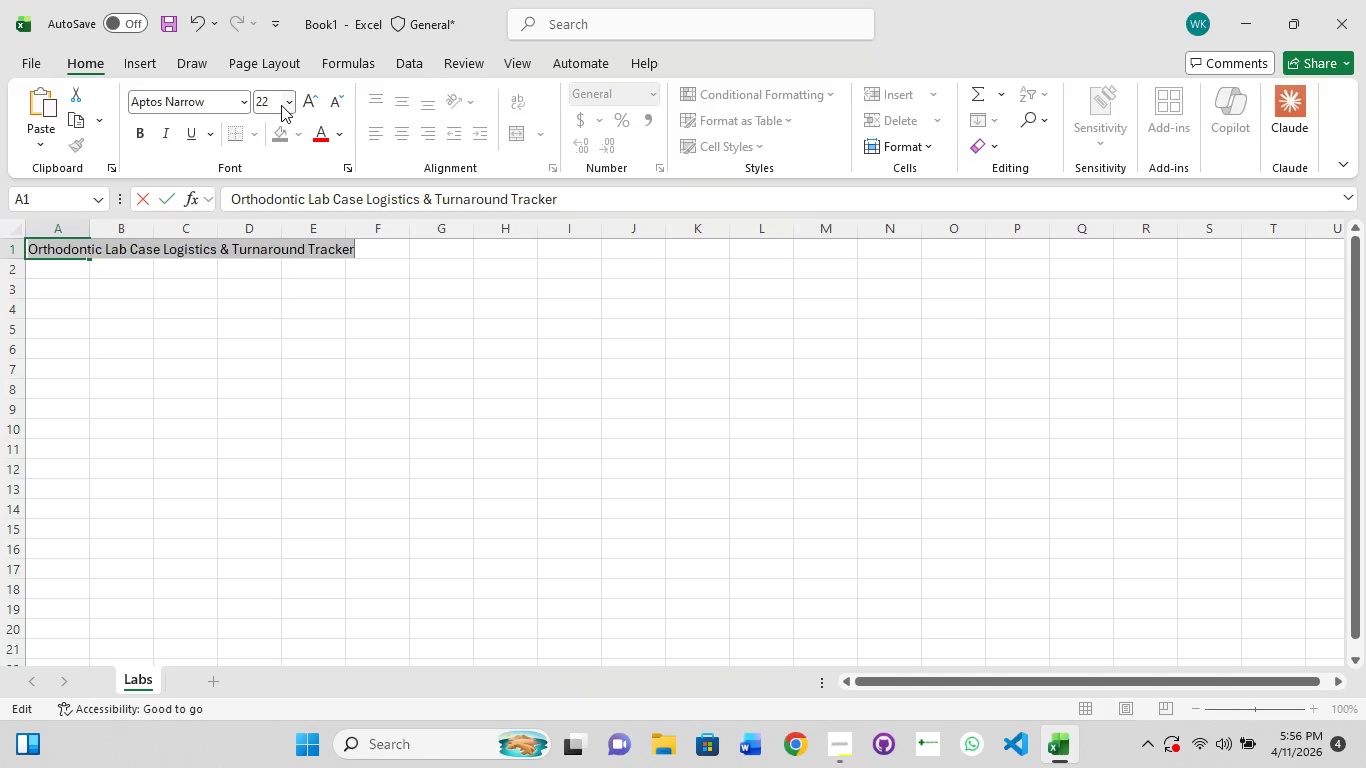 
left_click([281, 105])
 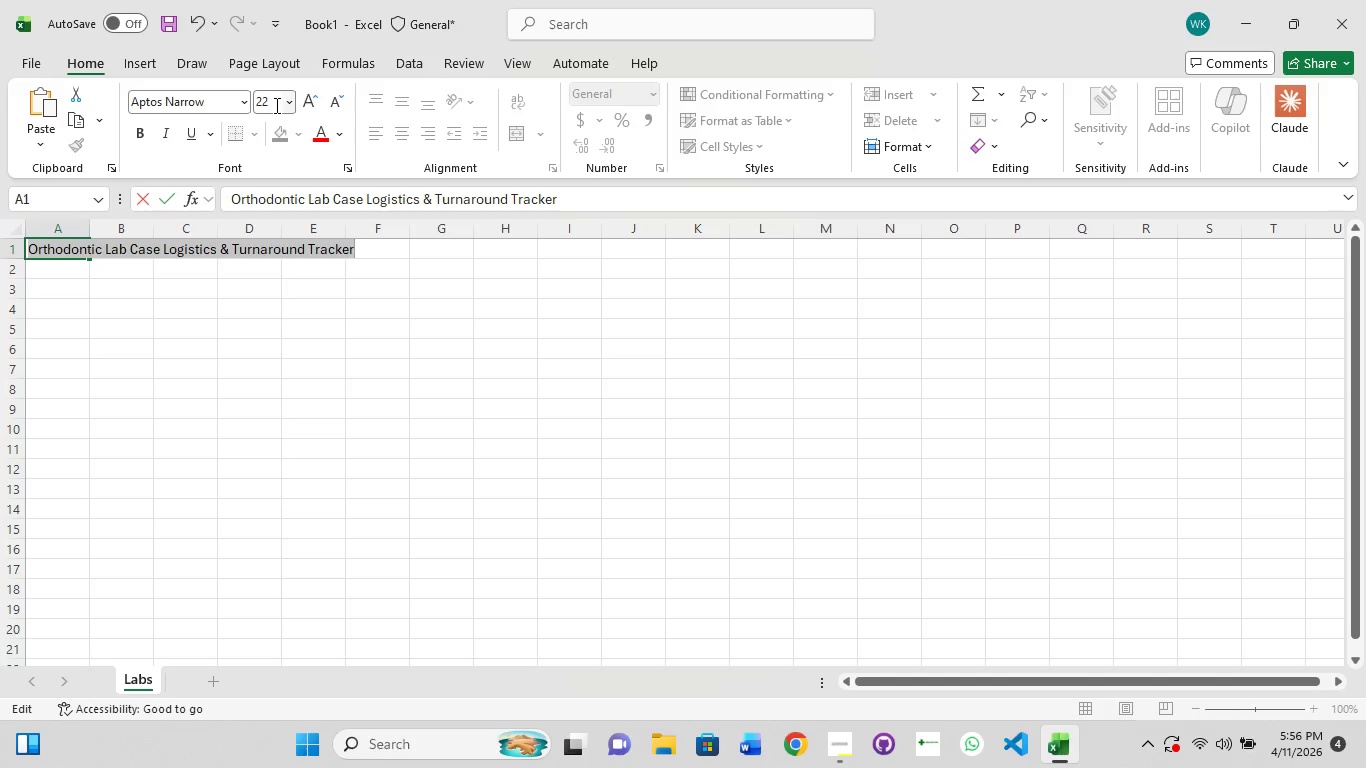 
left_click([287, 105])
 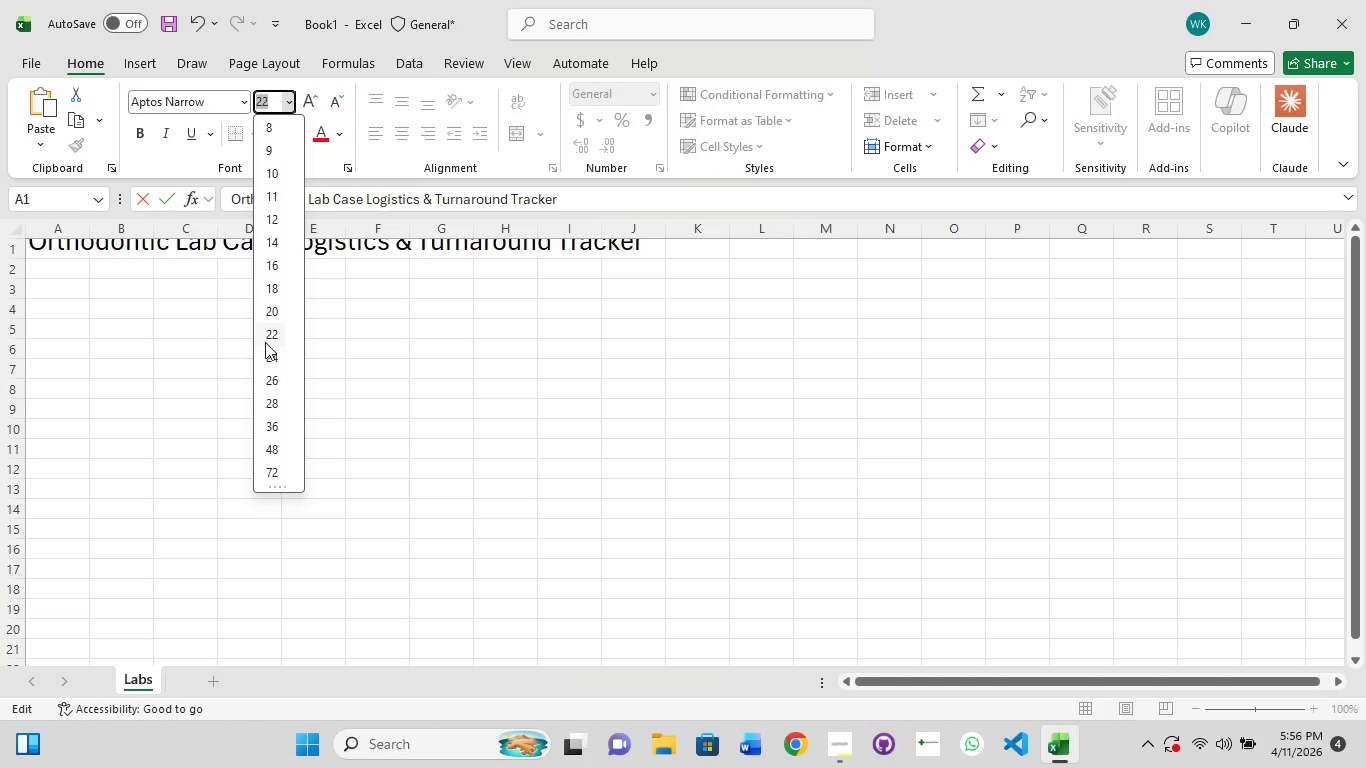 
left_click([265, 342])
 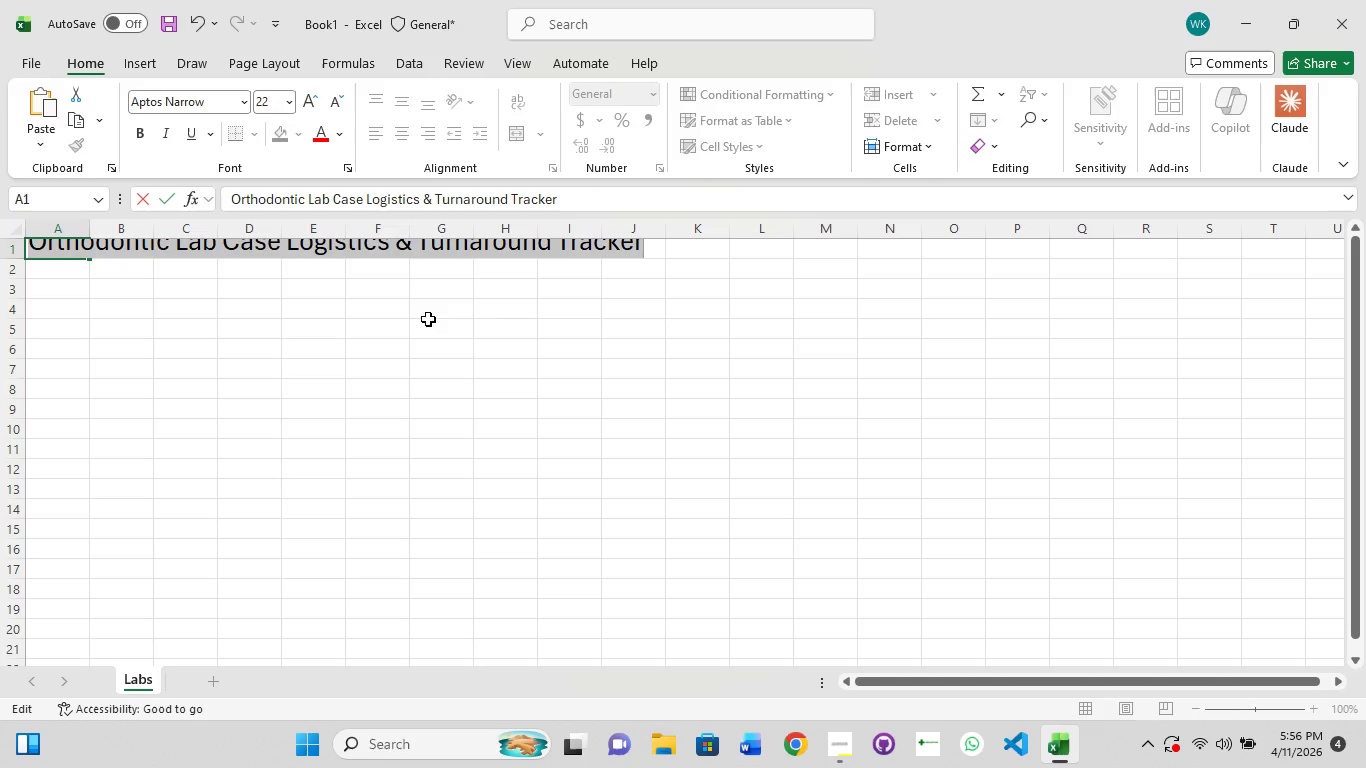 
left_click([685, 260])
 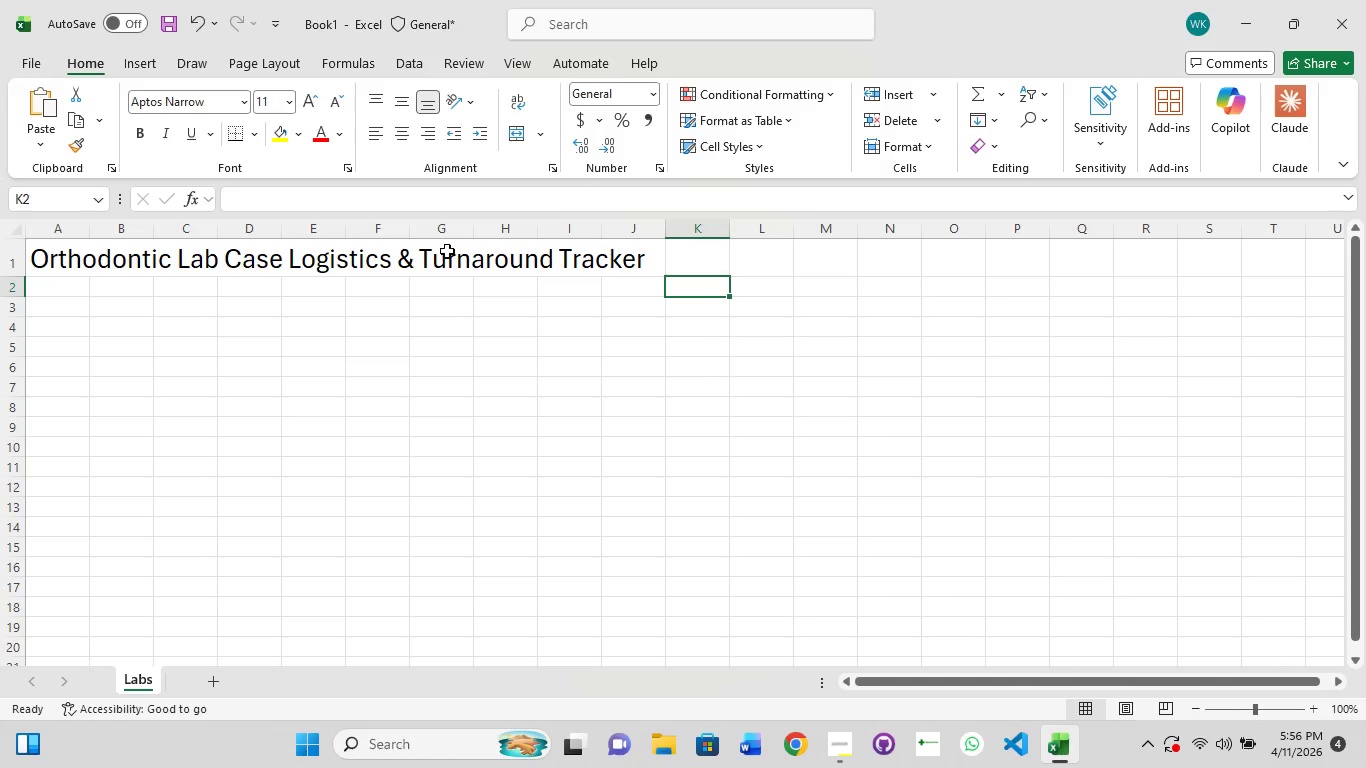 
left_click([446, 251])
 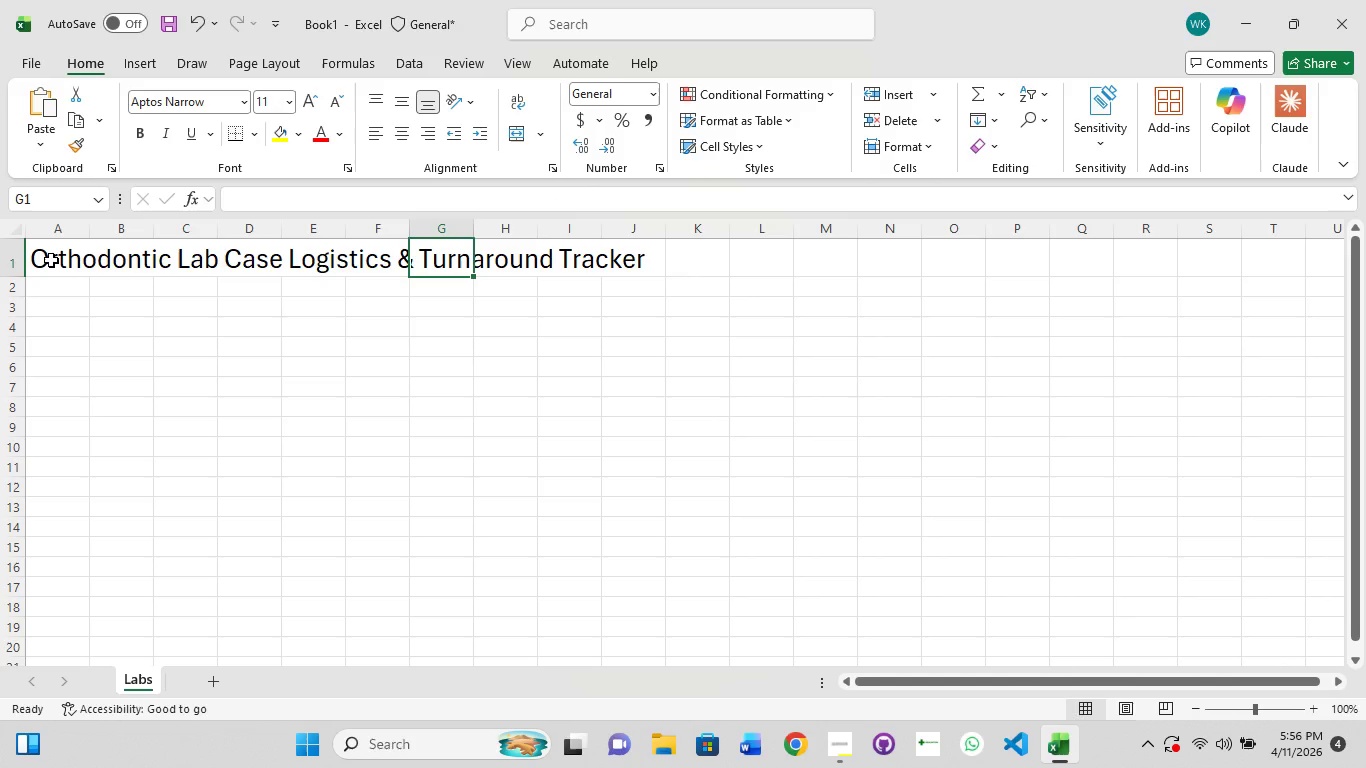 
hold_key(key=ShiftLeft, duration=1.51)
left_click([51, 260])
 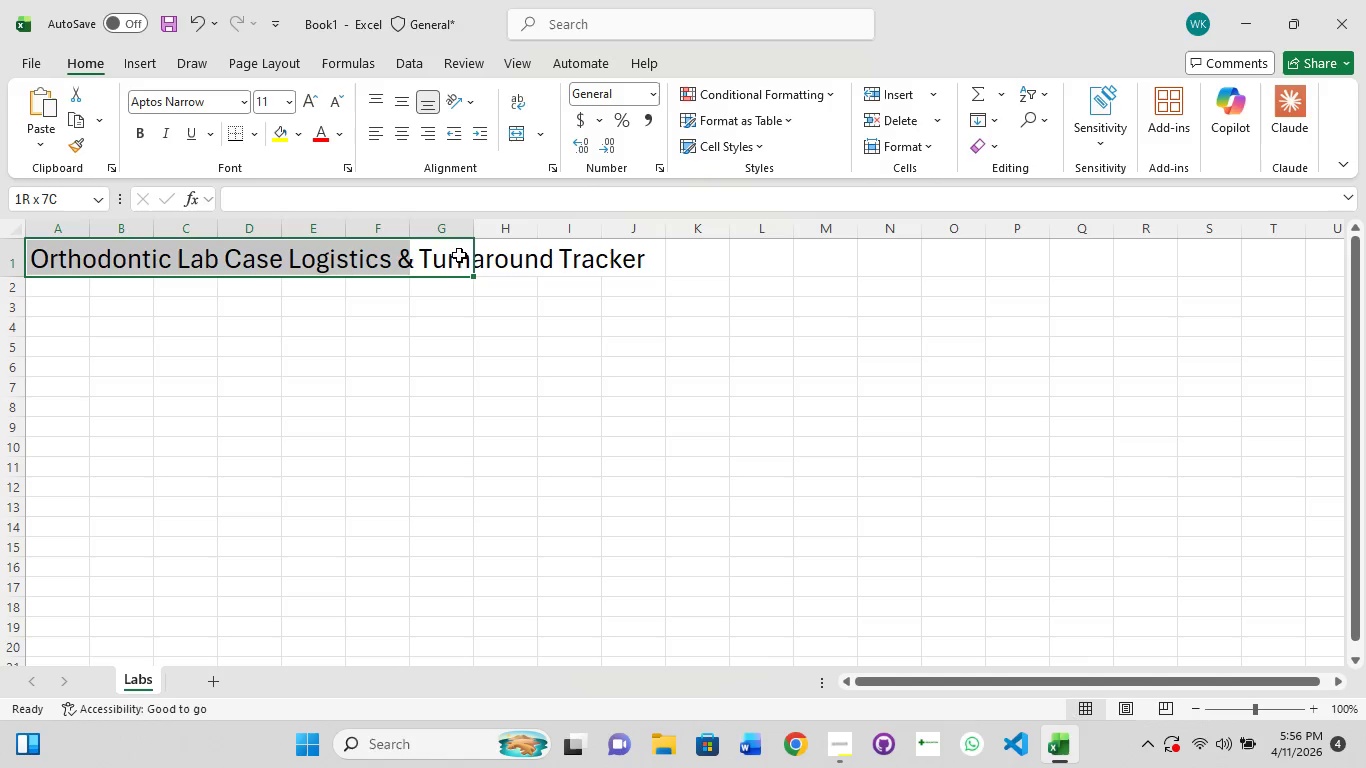 
left_click([538, 255])
 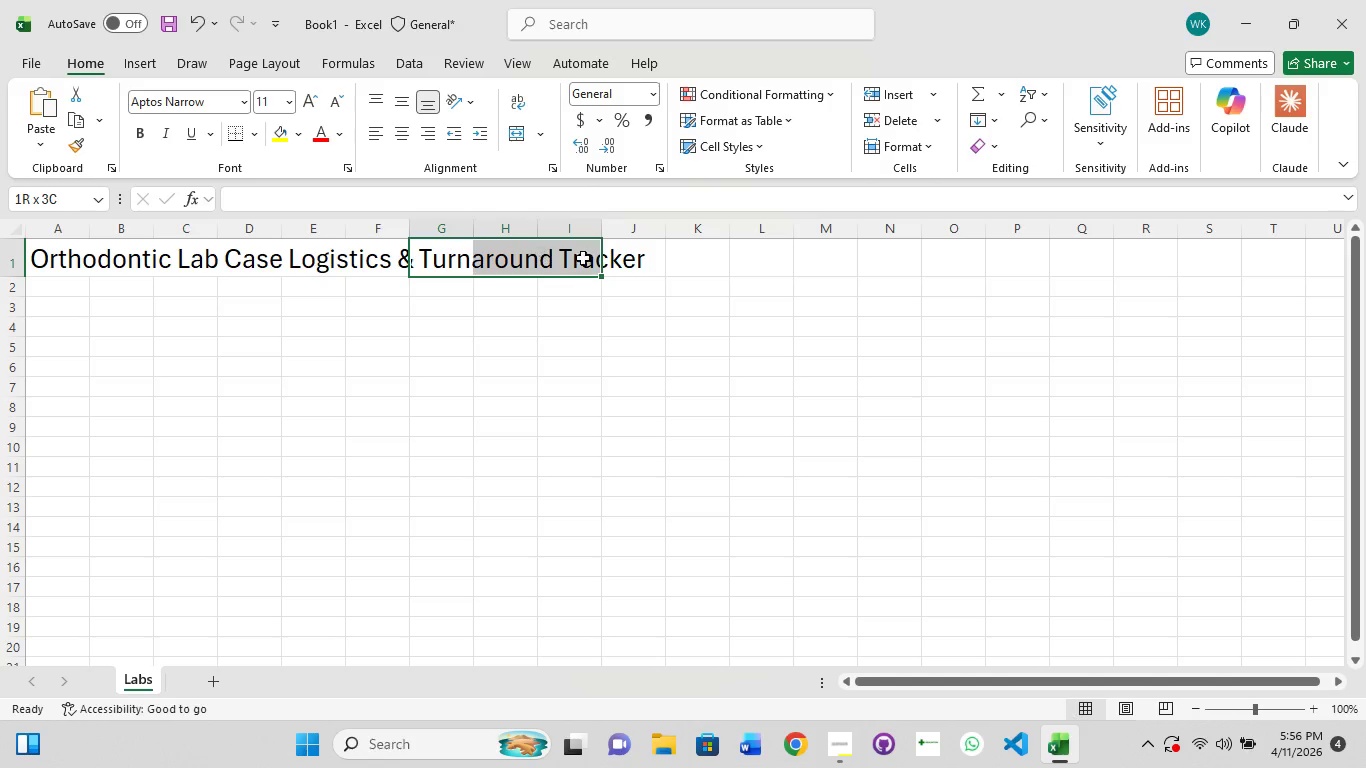 
key(Shift+ShiftLeft)
 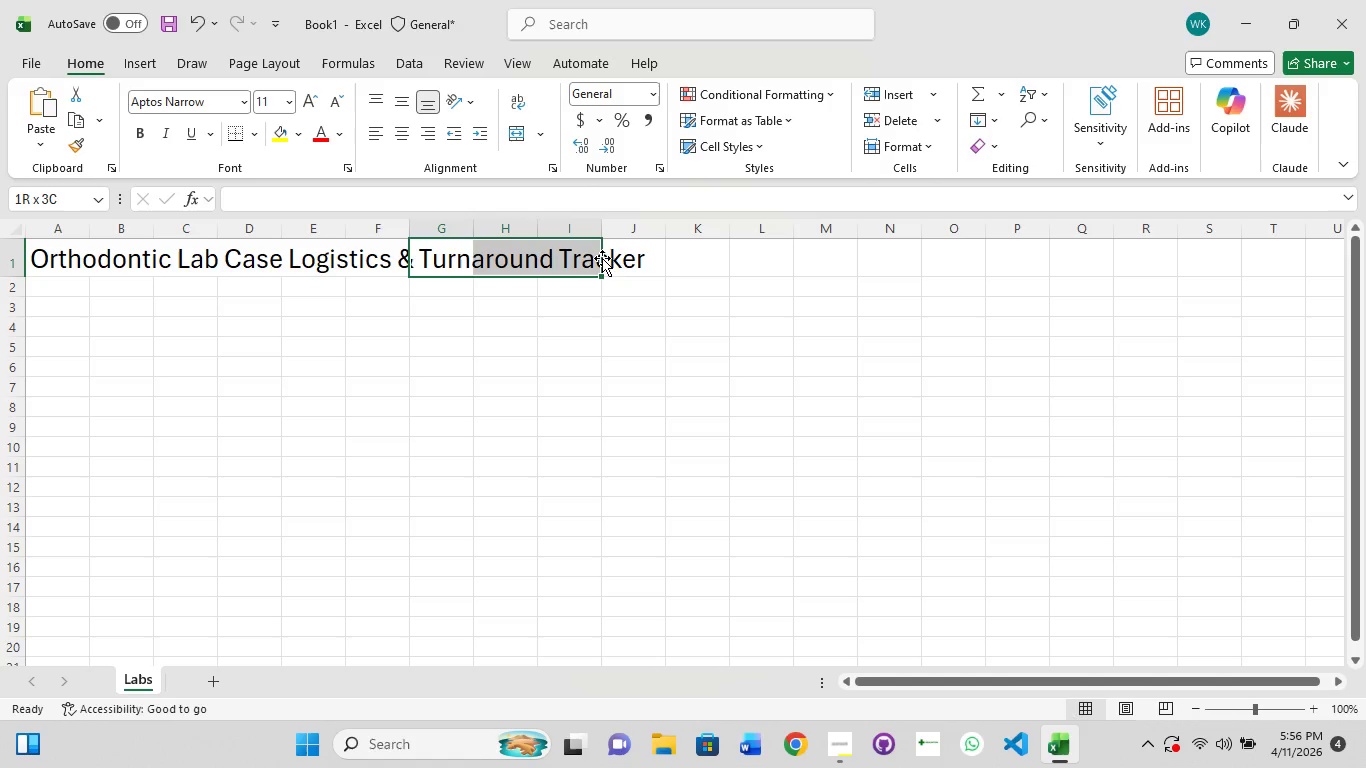 
key(Shift+ShiftLeft)
 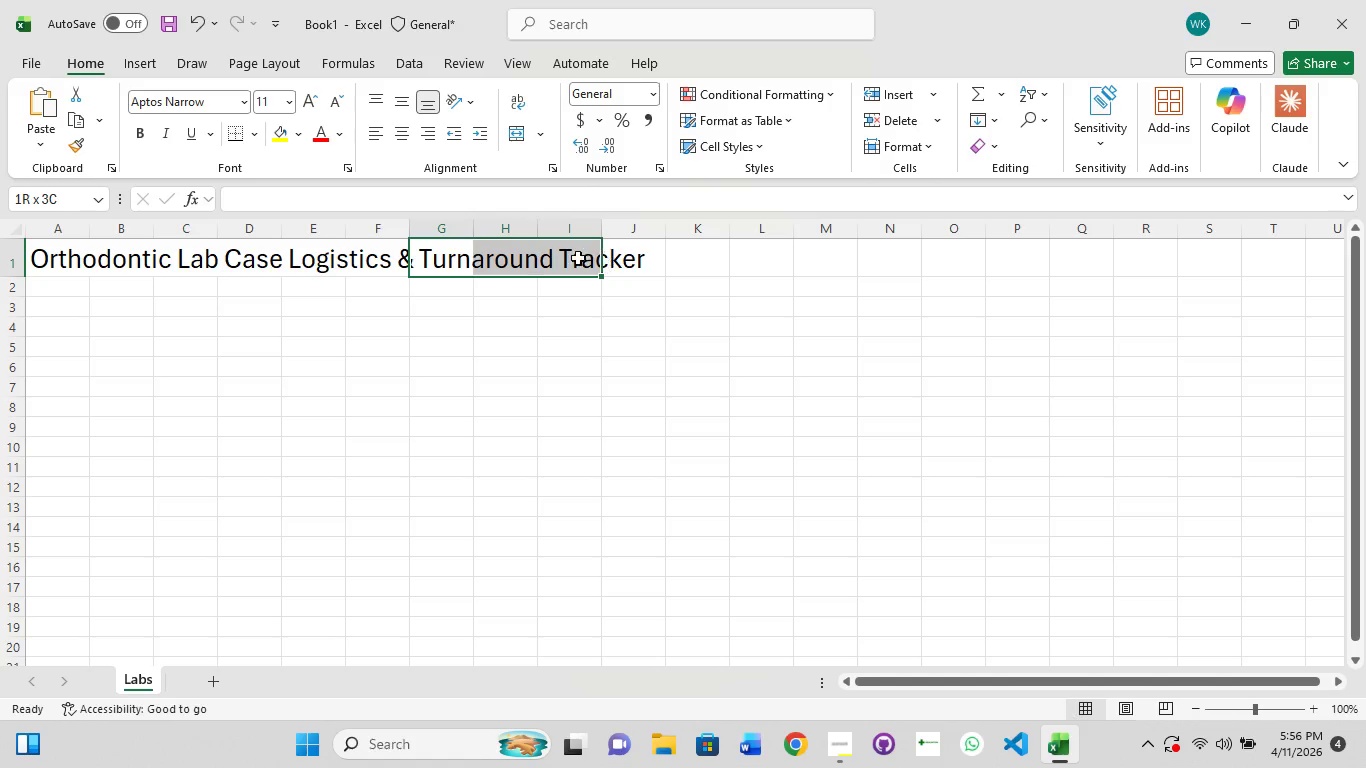 
key(Shift+ShiftLeft)
 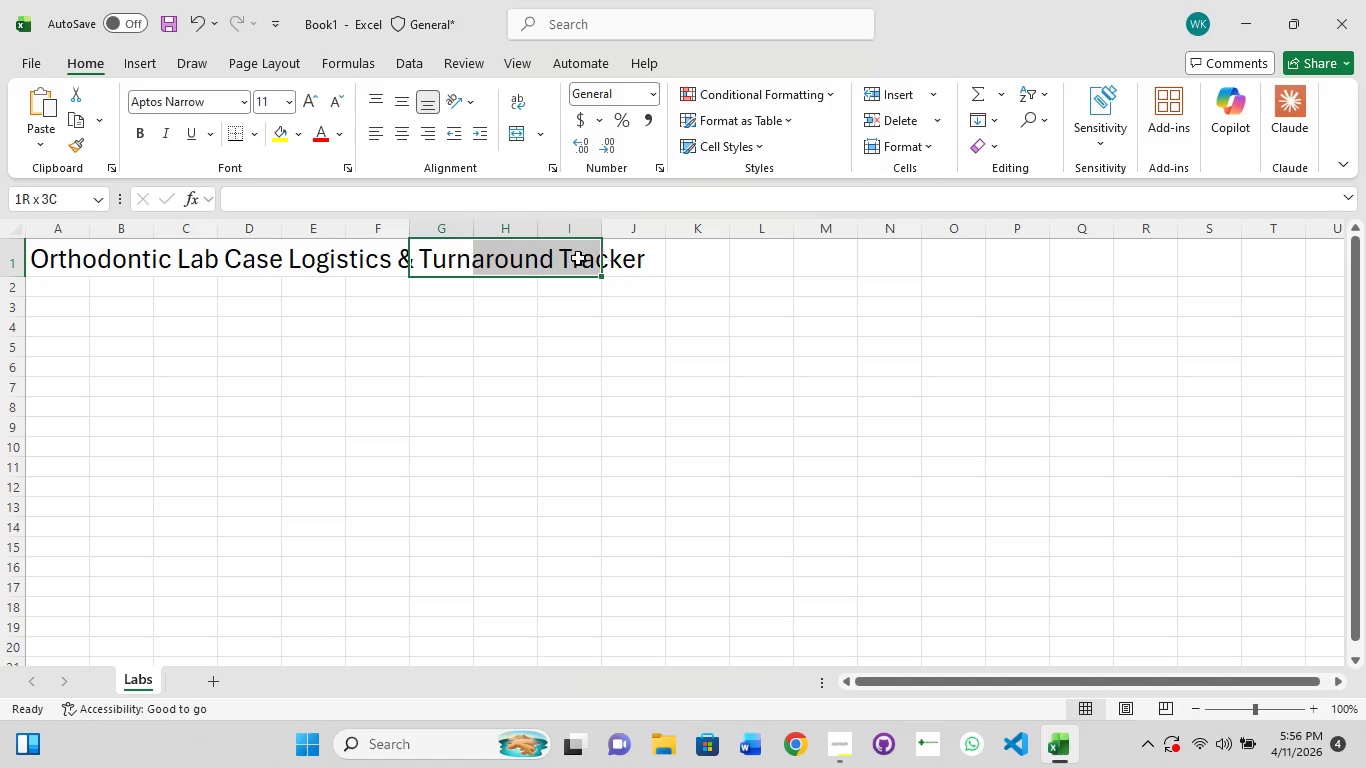 
key(Shift+ShiftLeft)
 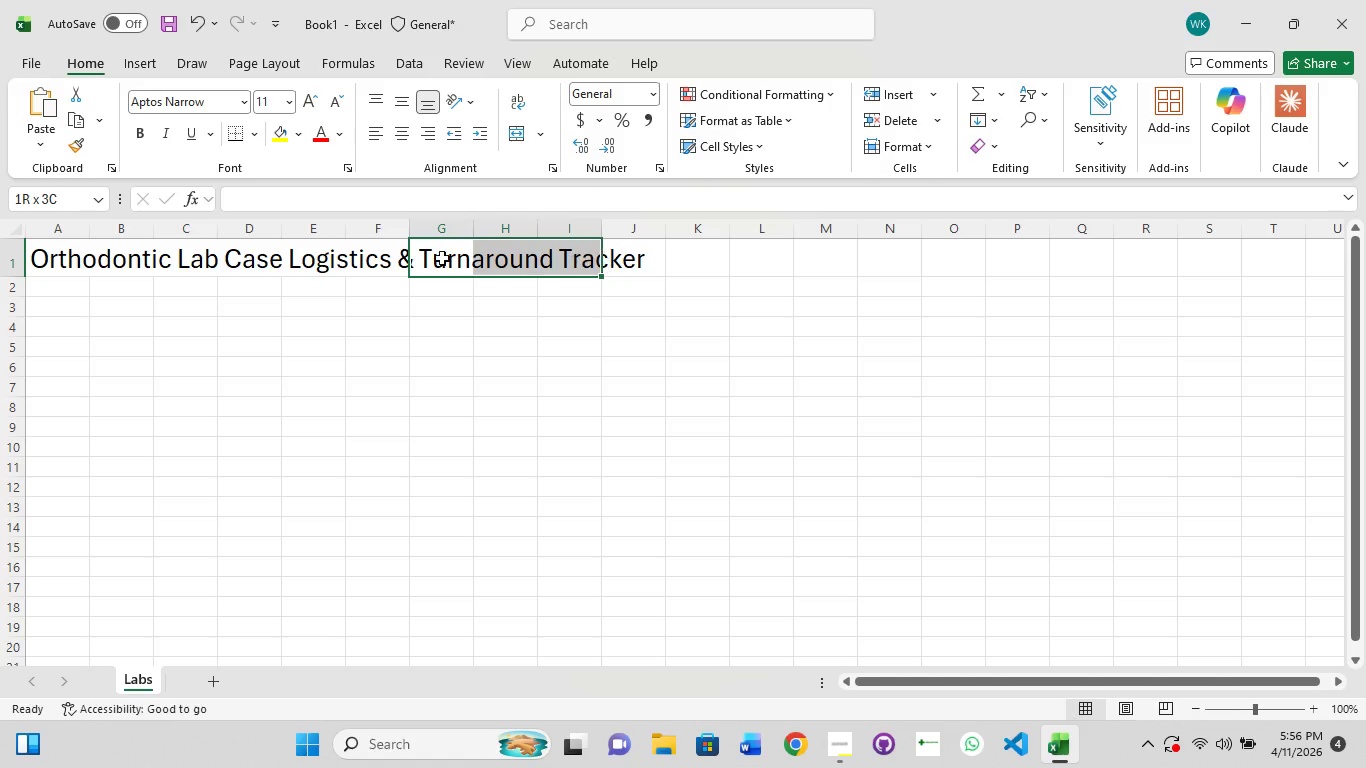 
key(Shift+ShiftLeft)
 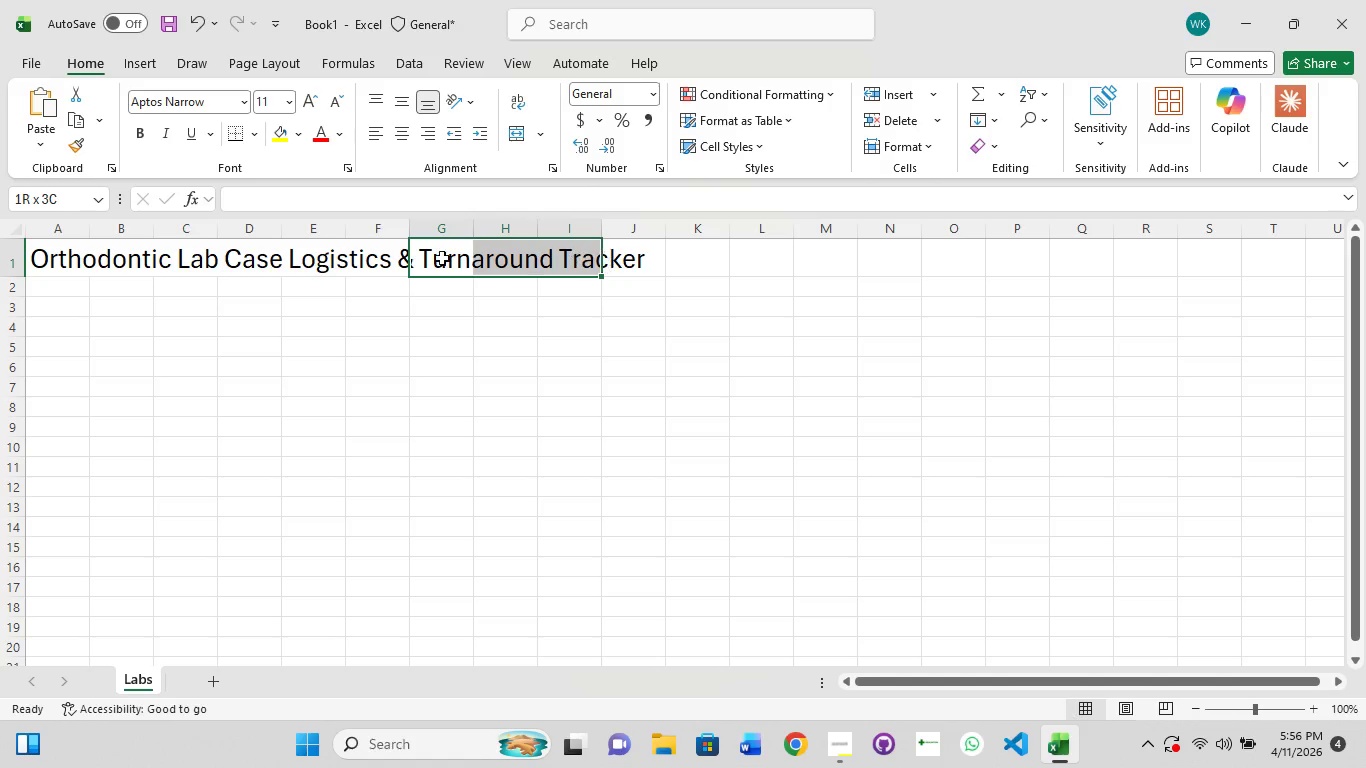 
key(Shift+ShiftLeft)
 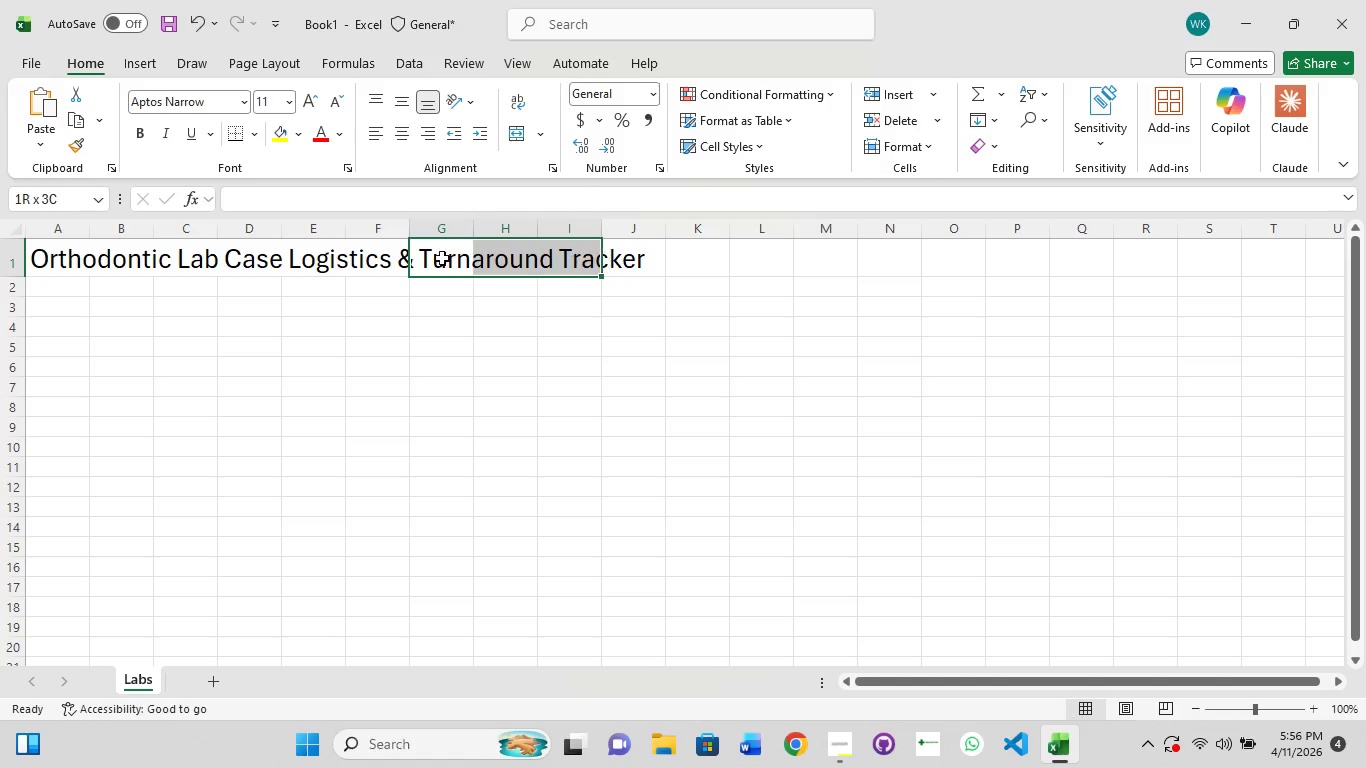 
key(Shift+ShiftLeft)
 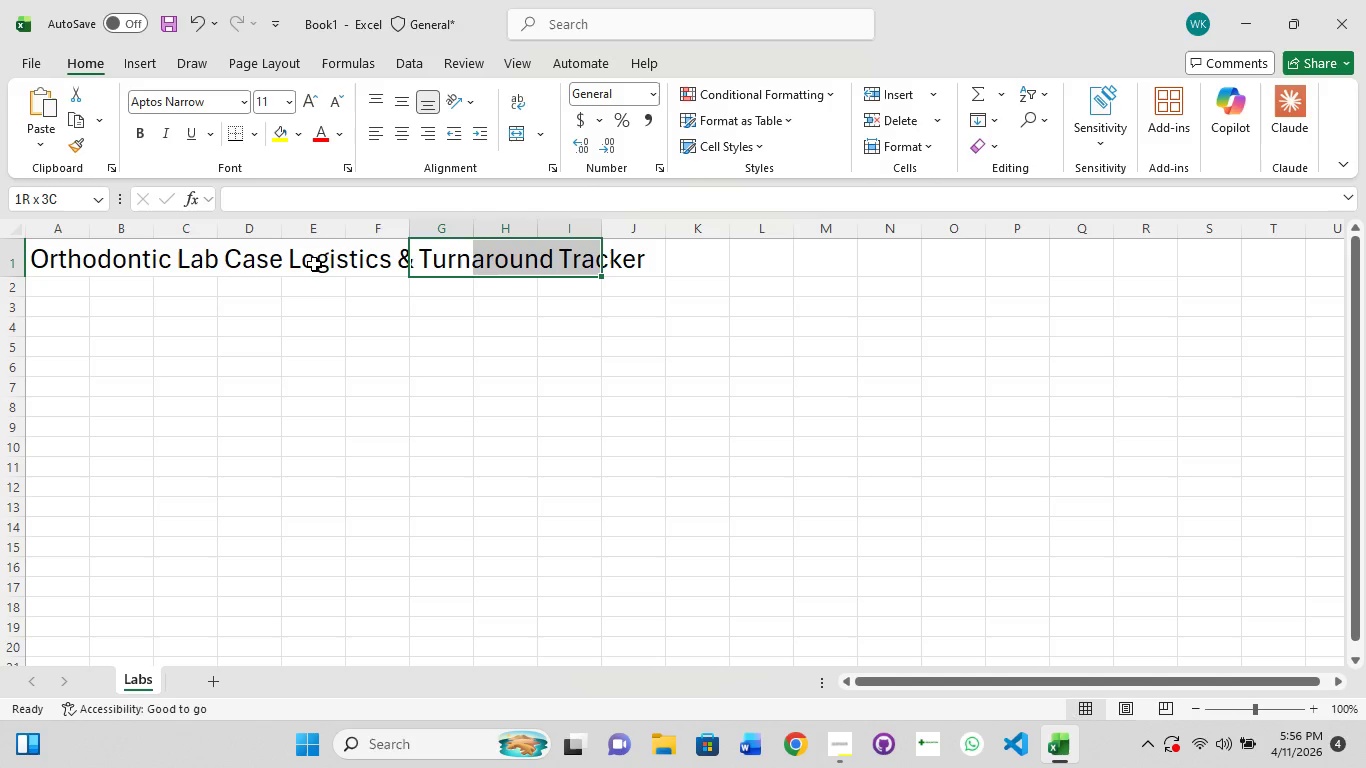 
key(Shift+ShiftLeft)
 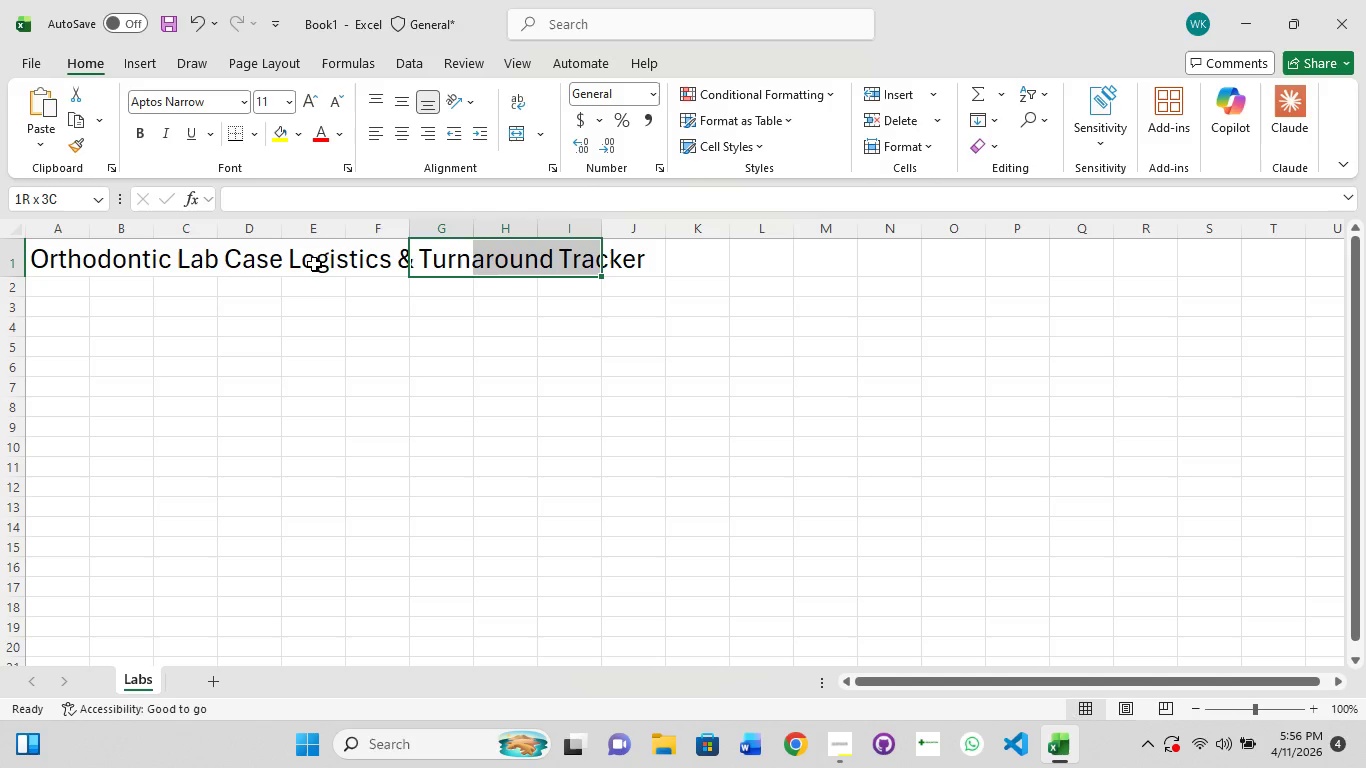 
key(Shift+ShiftLeft)
 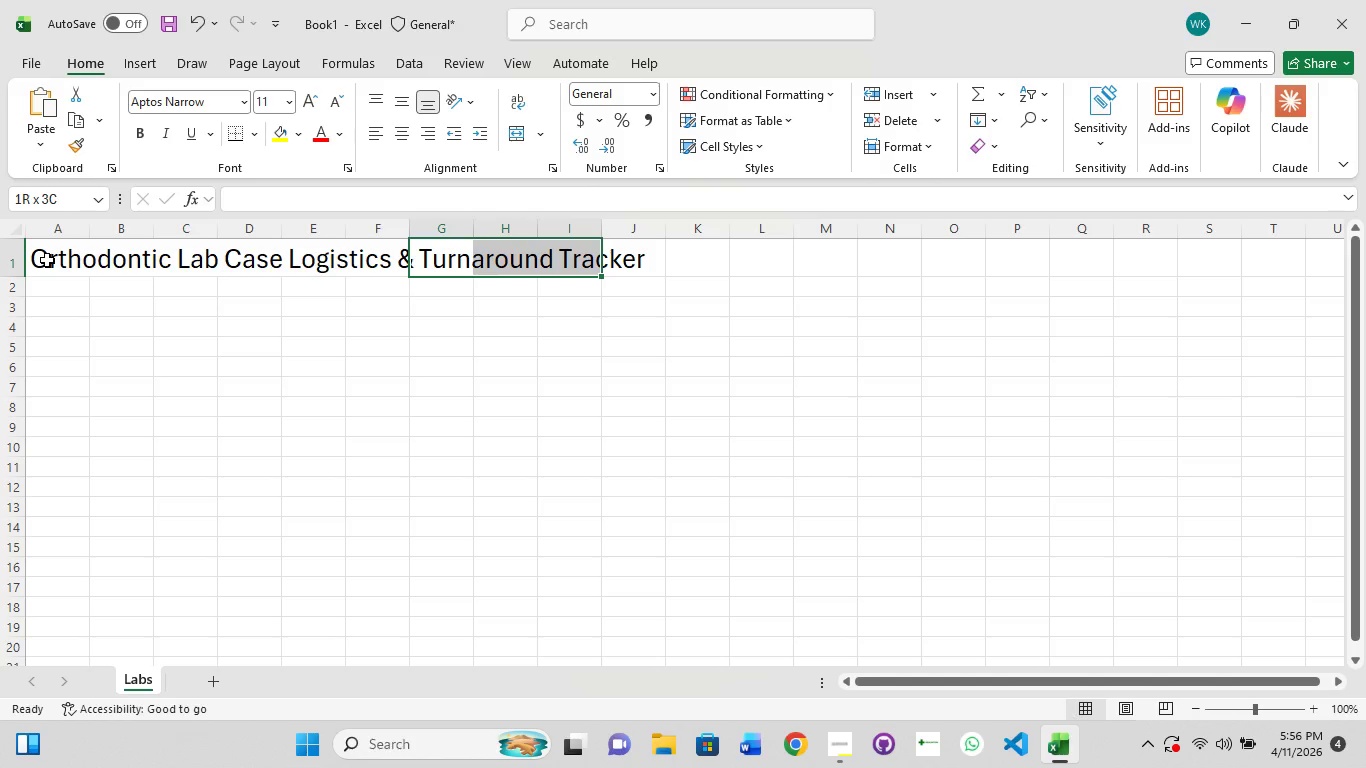 
left_click([47, 260])
 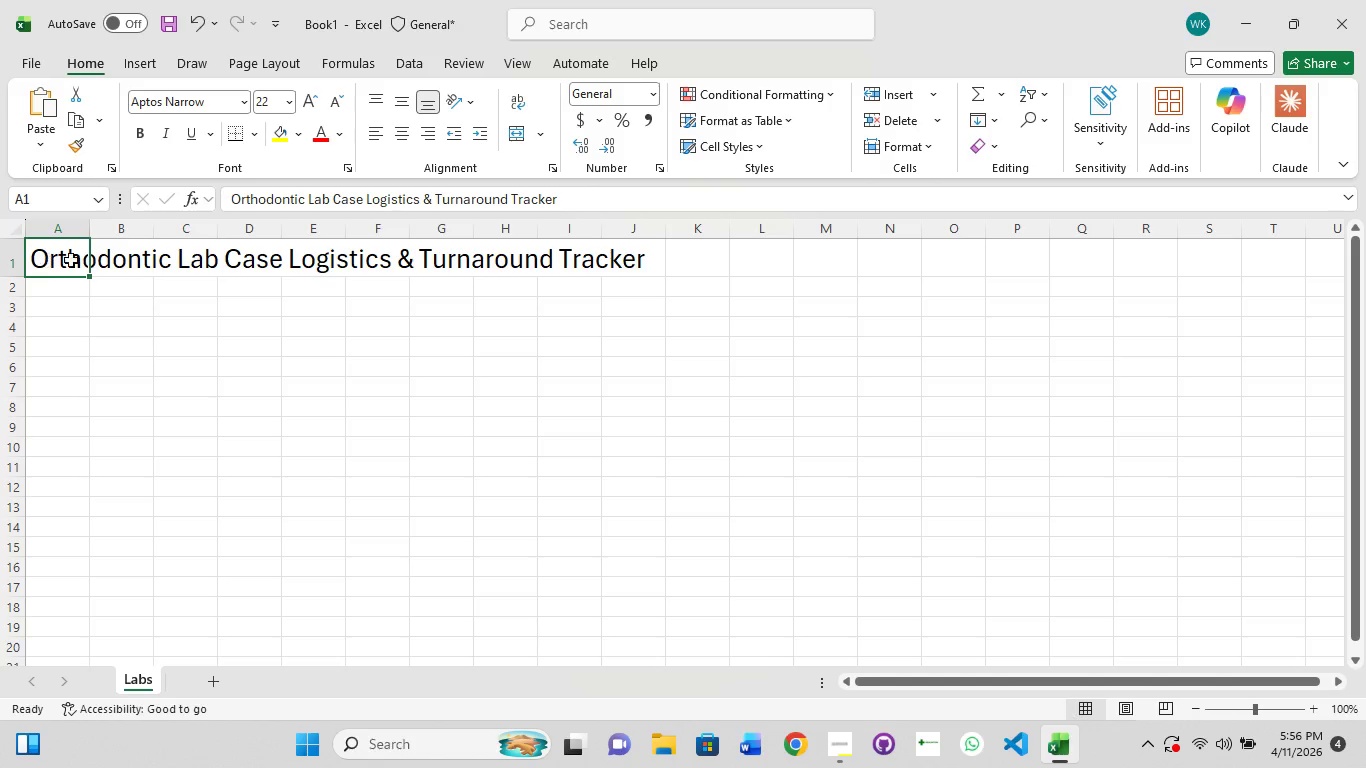 
hold_key(key=ShiftLeft, duration=1.51)
left_click([146, 256])
 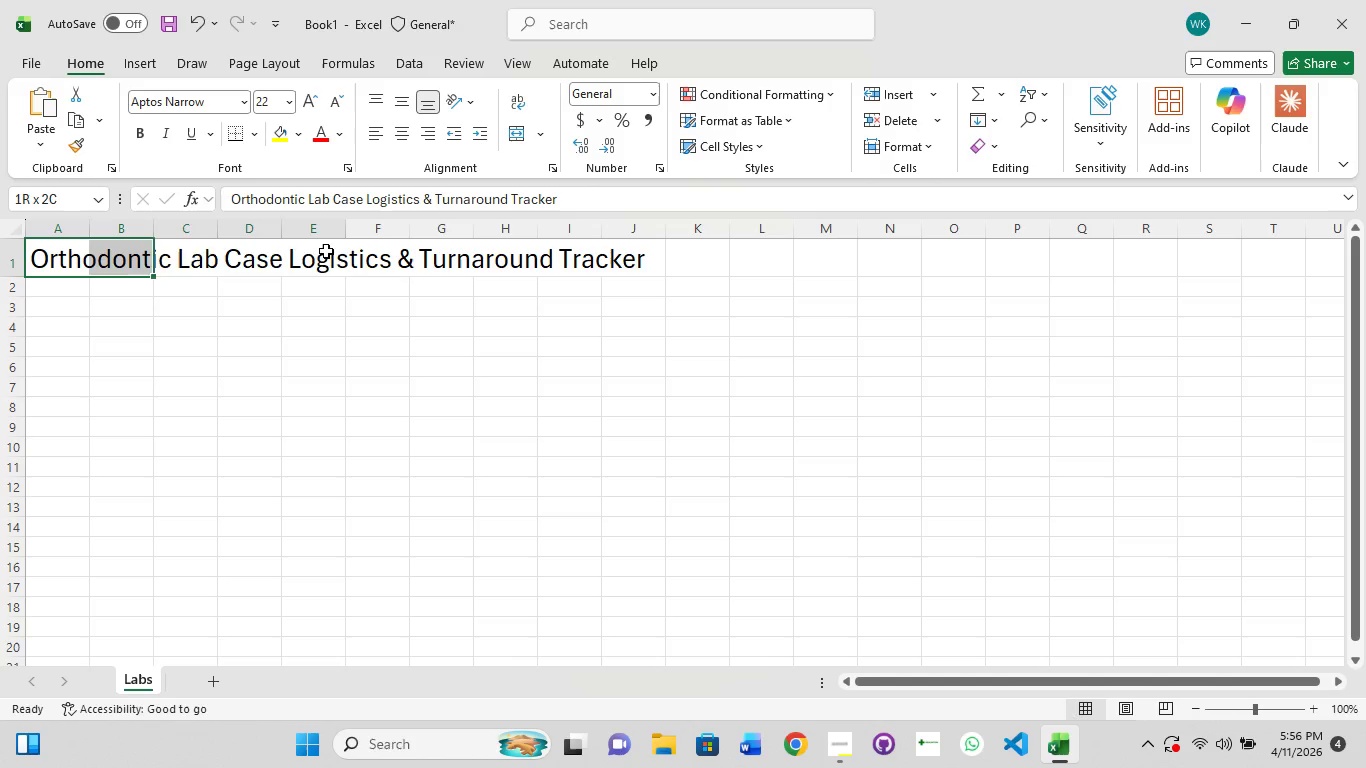 
left_click([326, 251])
 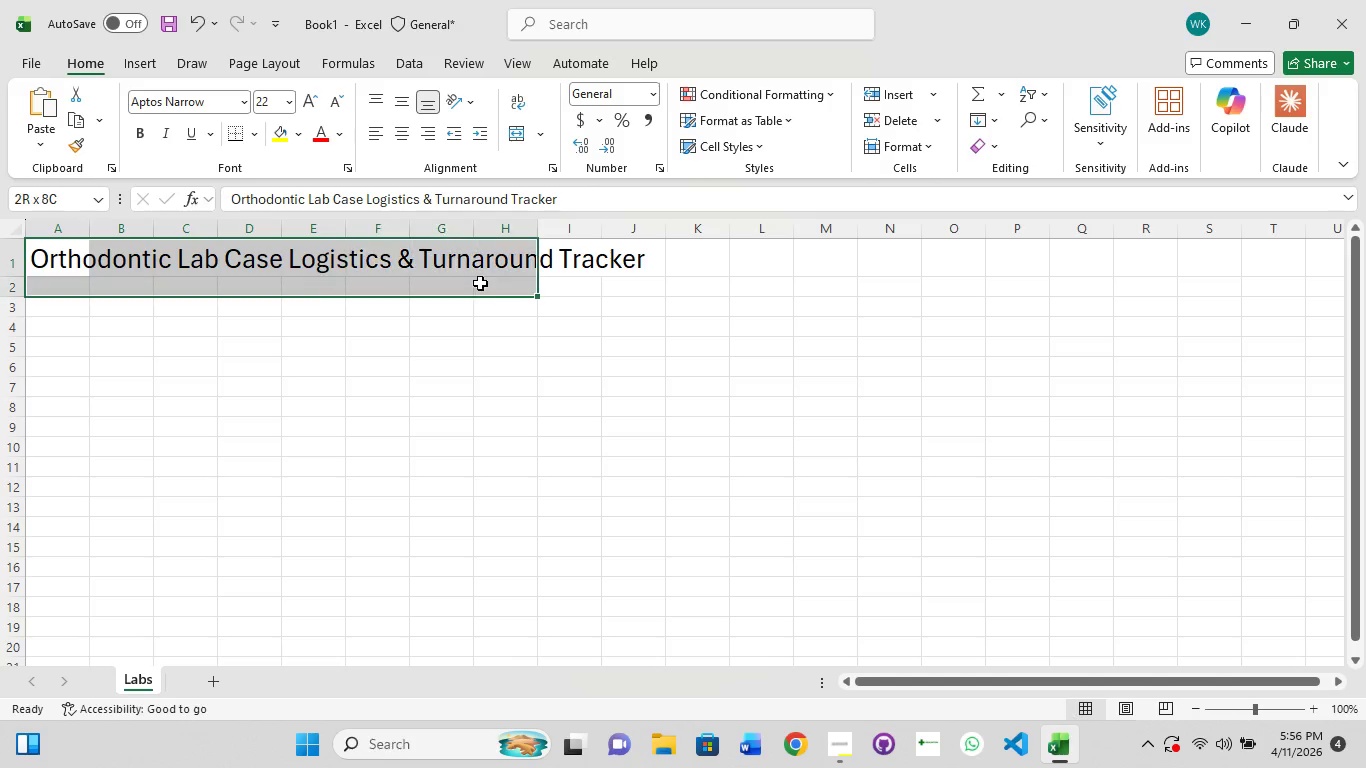 
hold_key(key=ShiftLeft, duration=1.52)
 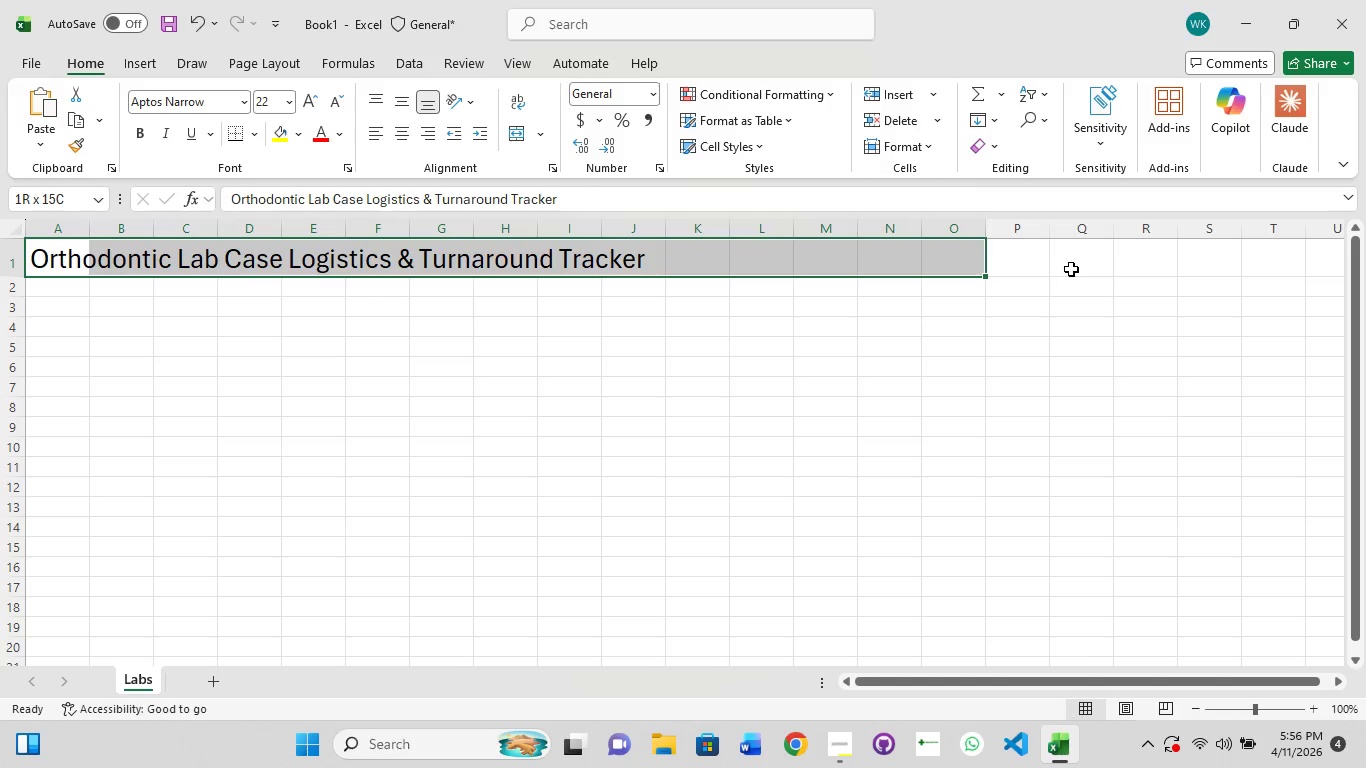 
hold_key(key=ShiftLeft, duration=1.52)
left_click_drag(start_coordinate=[921, 269], to_coordinate=[934, 269])
 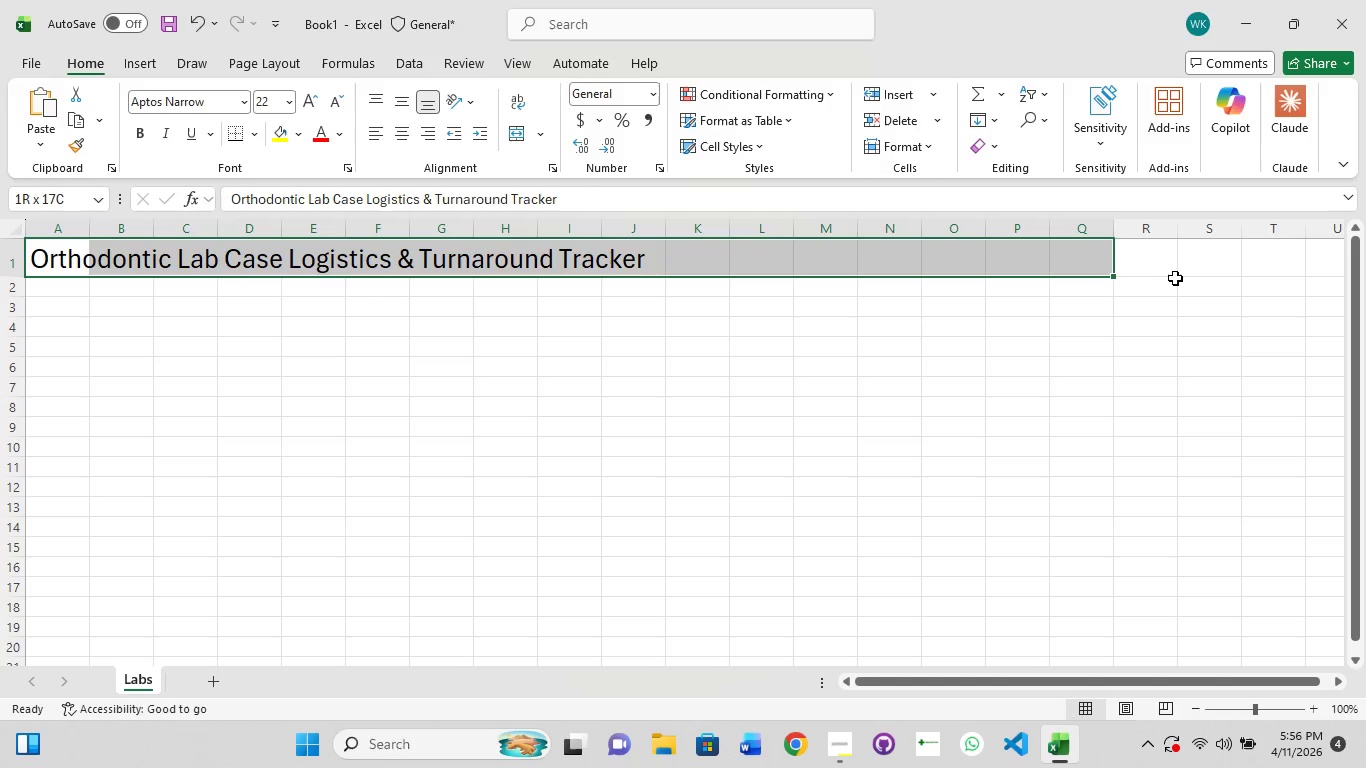 
hold_key(key=ShiftLeft, duration=1.51)
 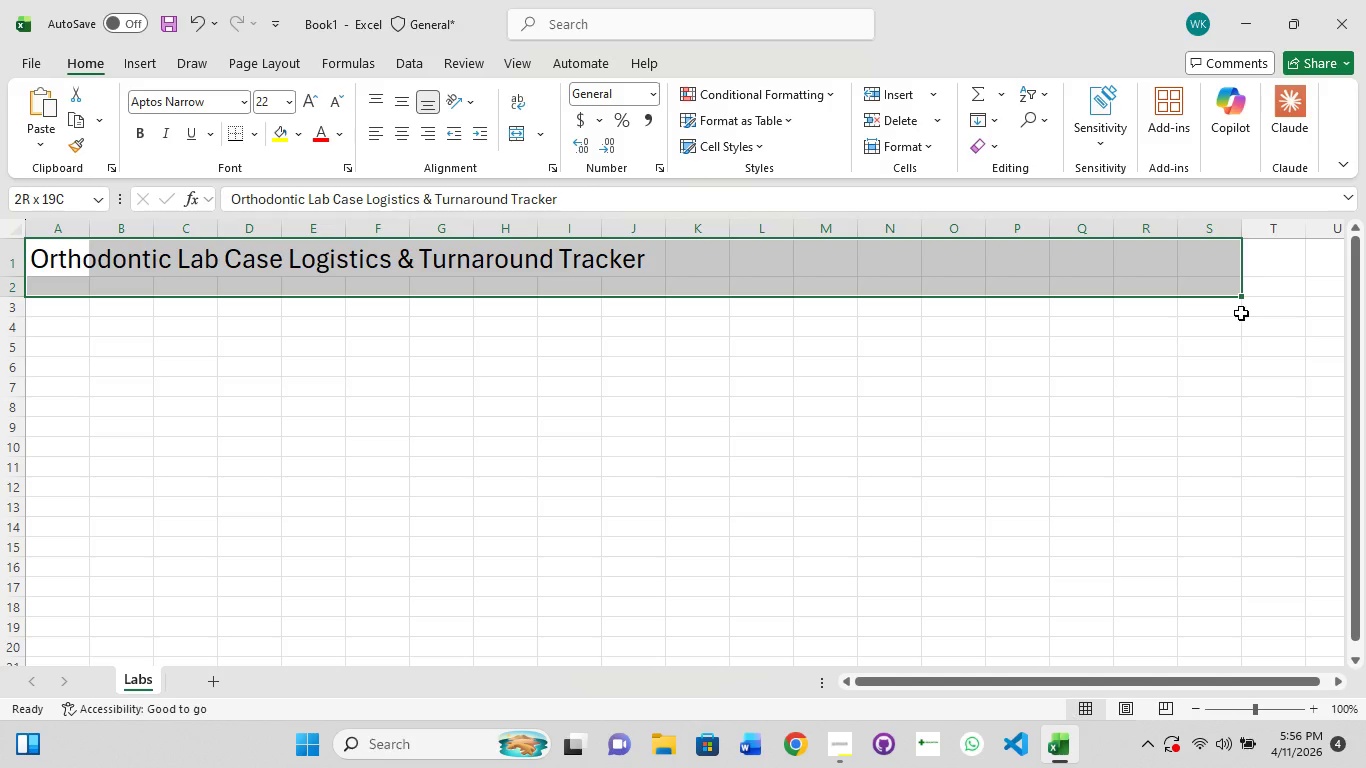 
hold_key(key=ShiftLeft, duration=1.52)
left_click([1241, 313])
 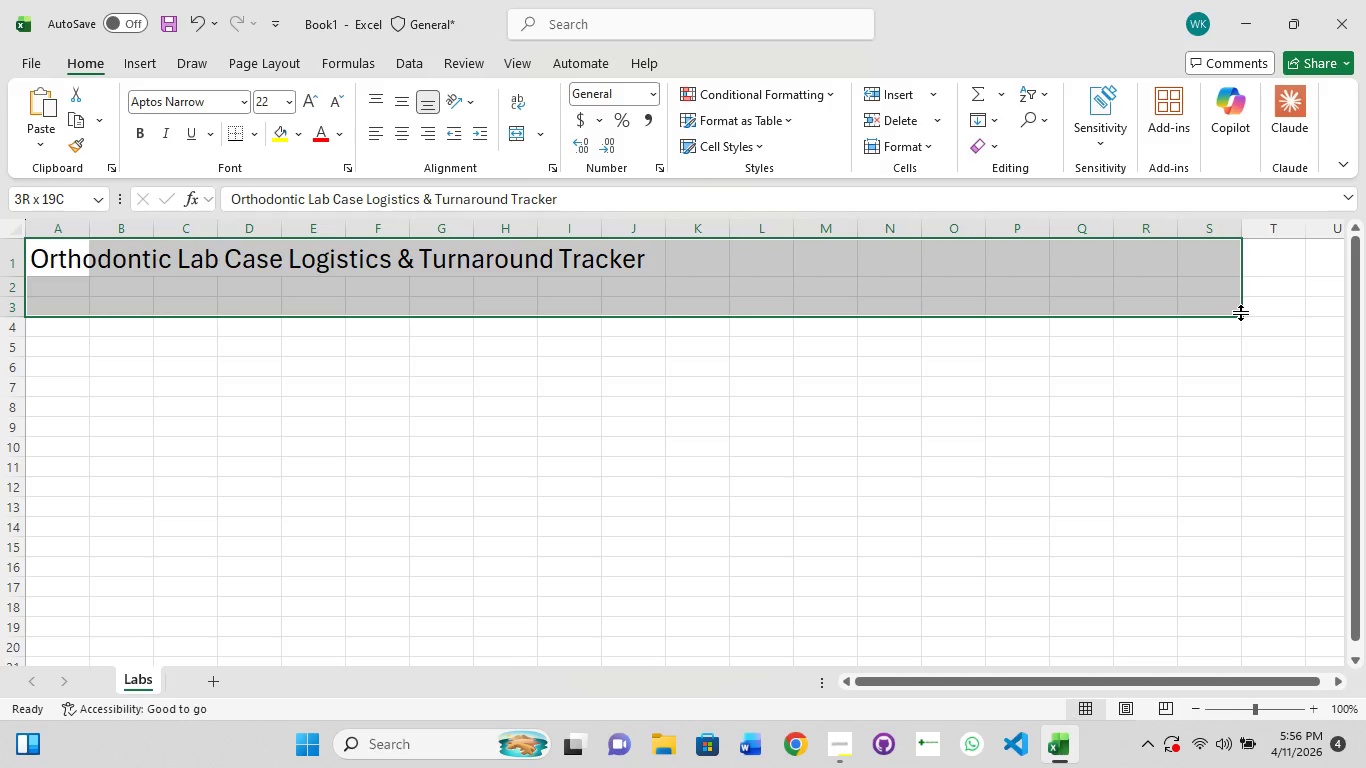 
hold_key(key=ShiftLeft, duration=1.52)
left_click([1302, 311])
 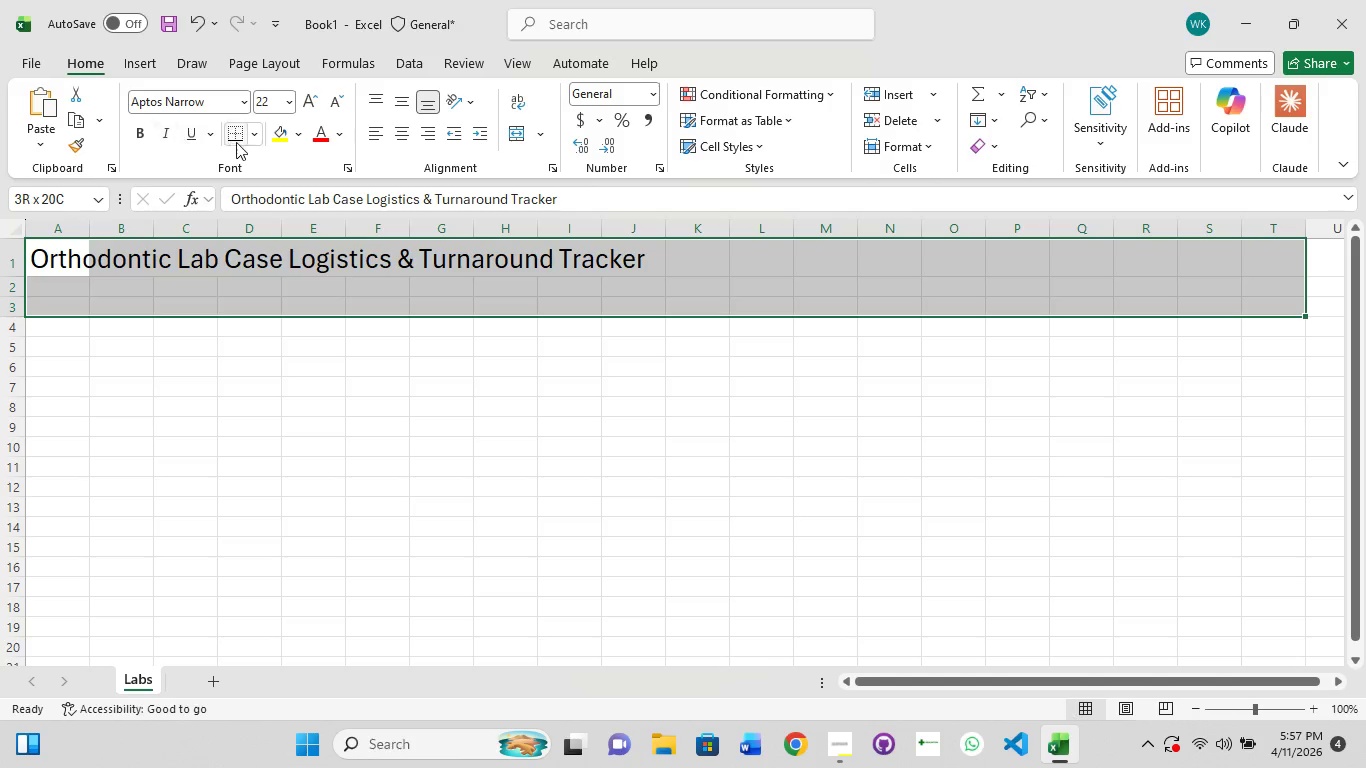 
mouse_move([273, 140])
 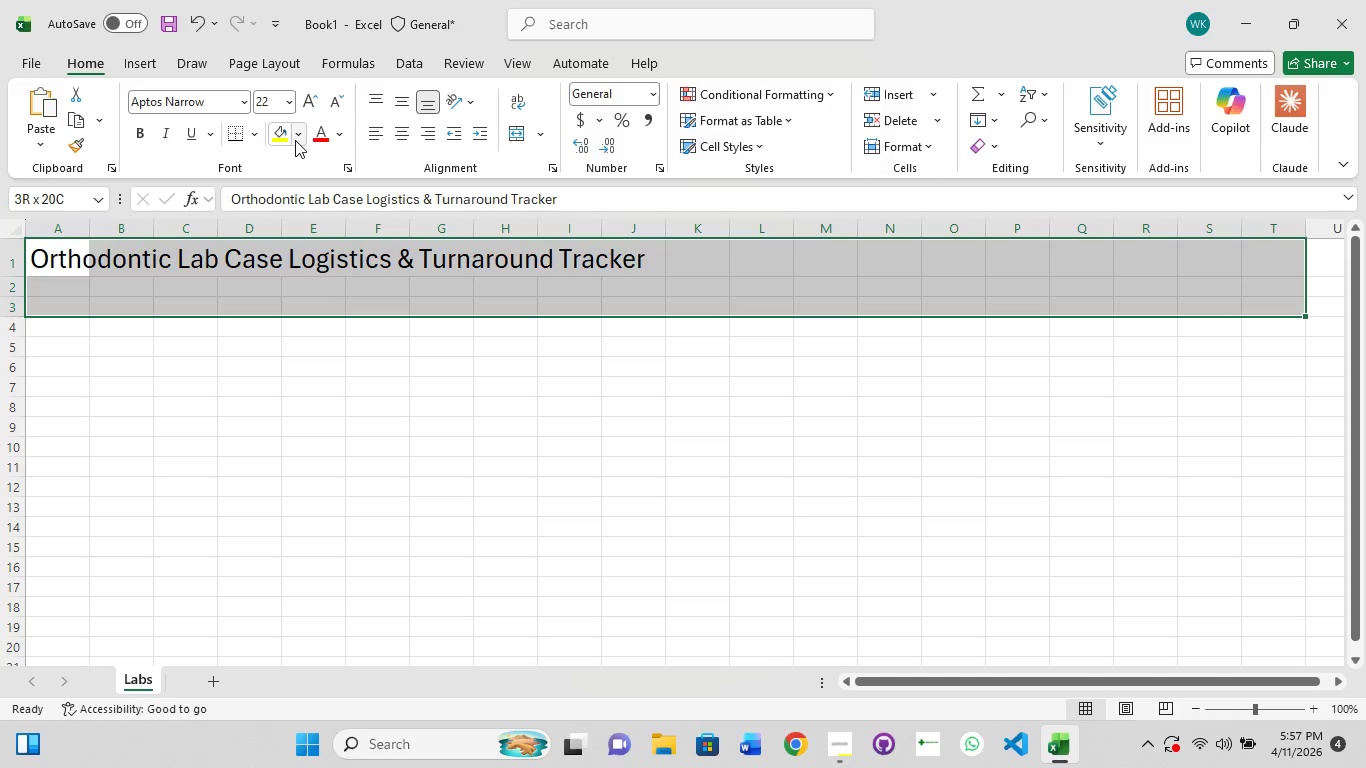 
left_click([295, 140])
 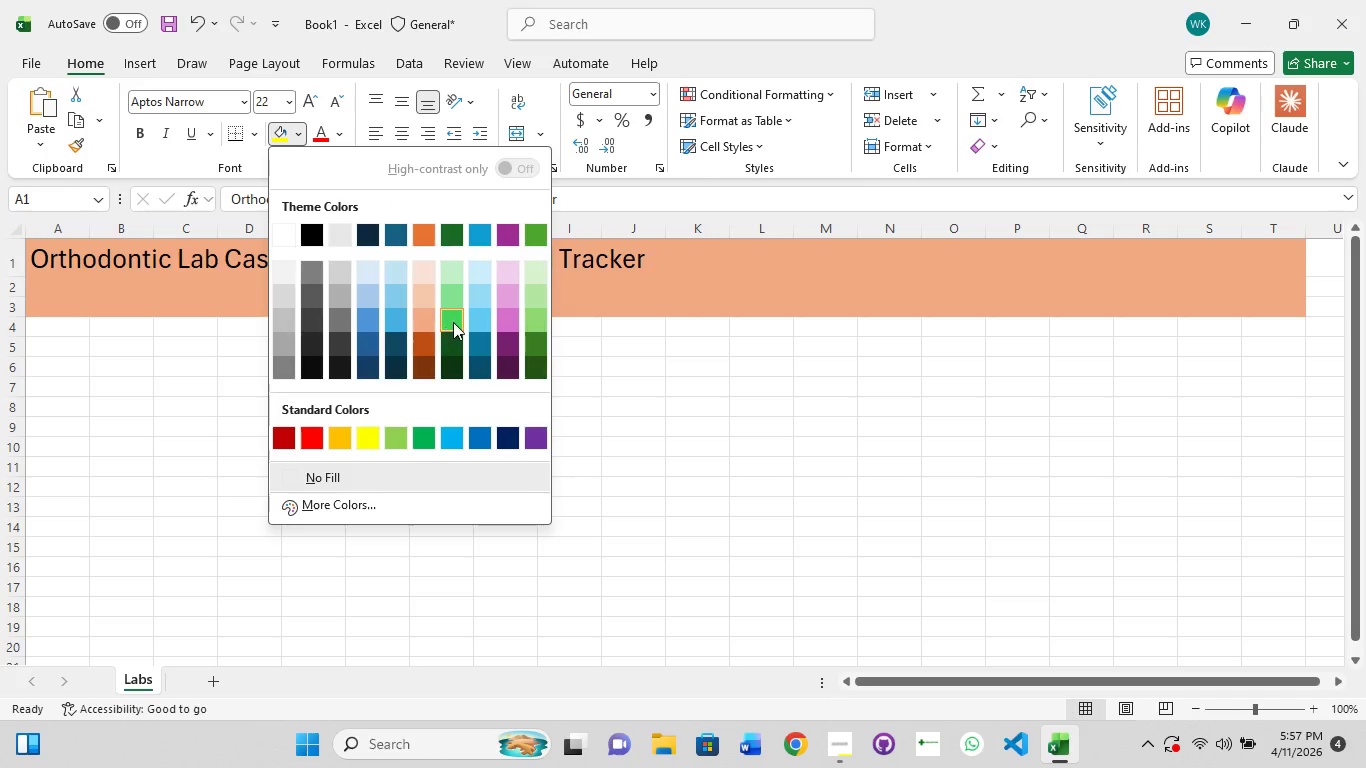 
wait(6.38)
 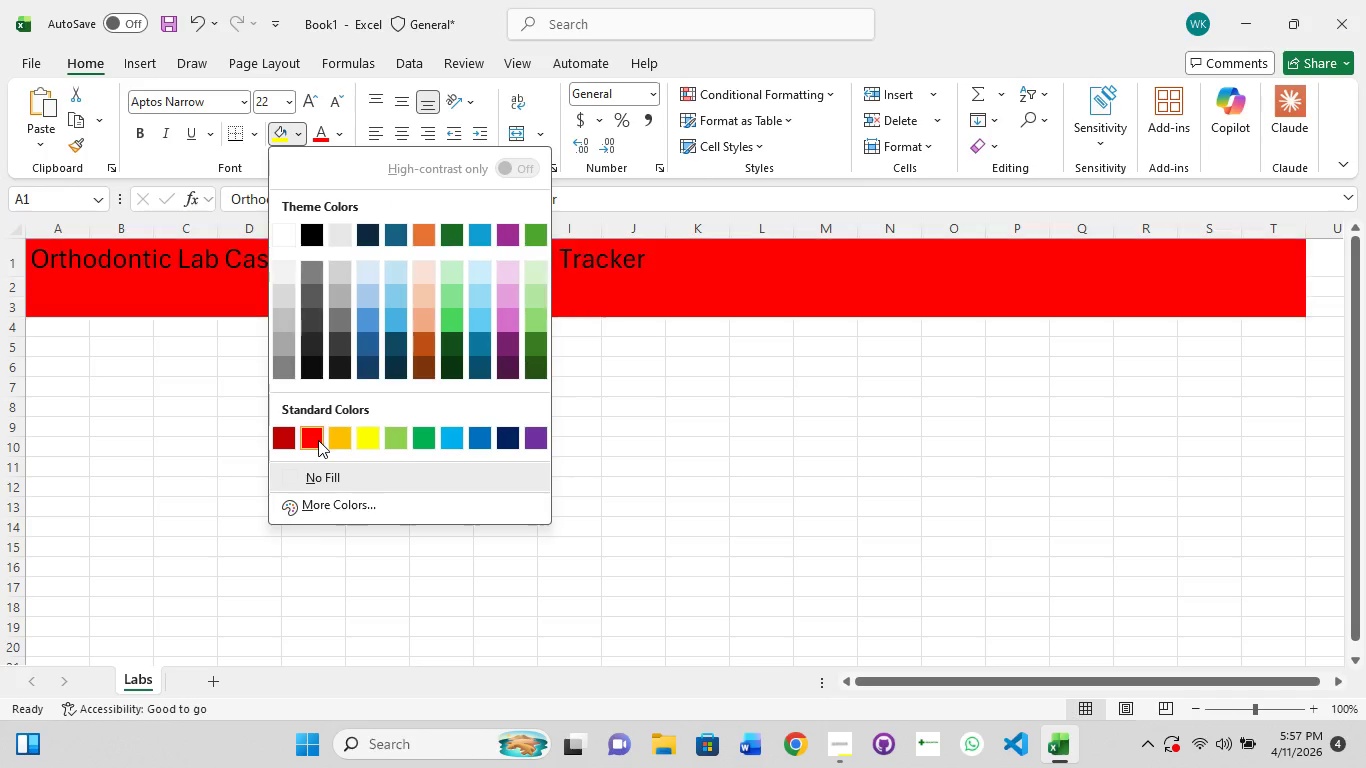 
left_click([453, 322])
 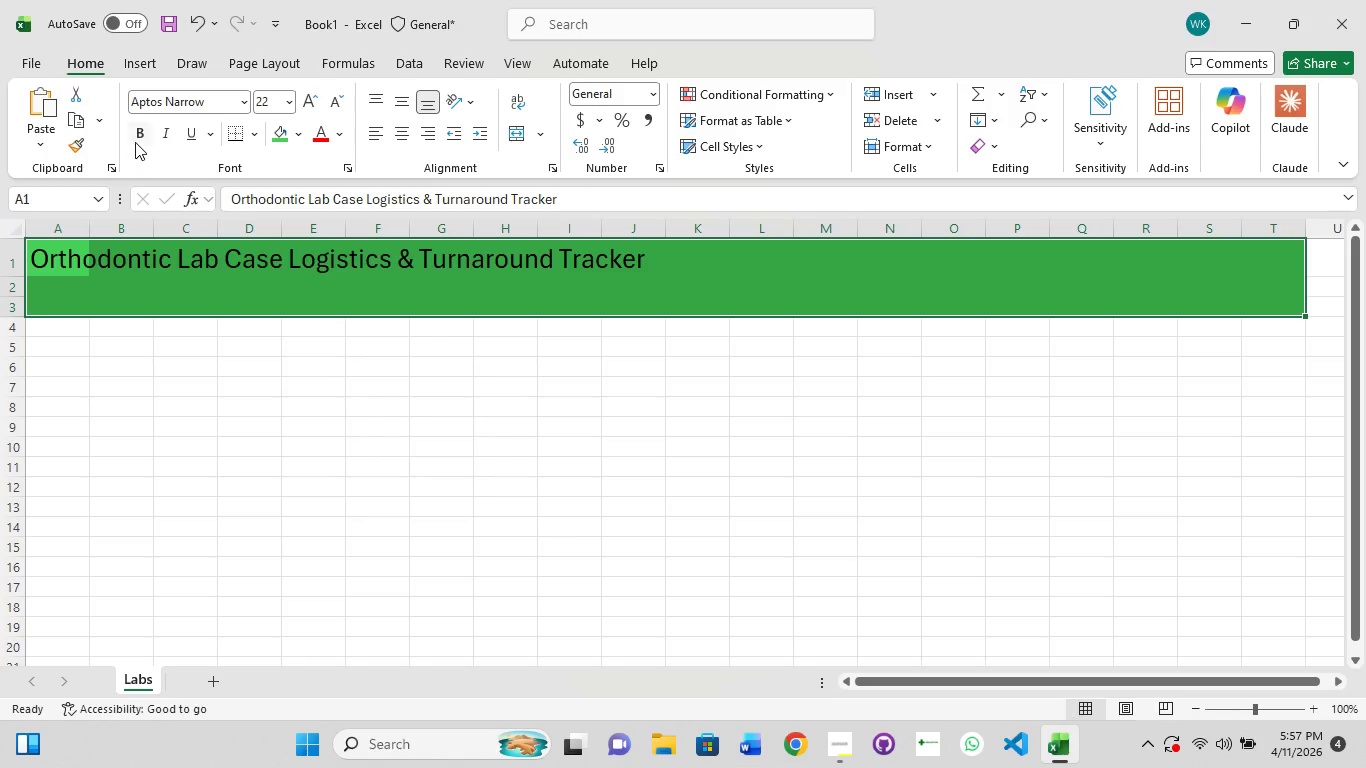 
left_click([136, 142])
 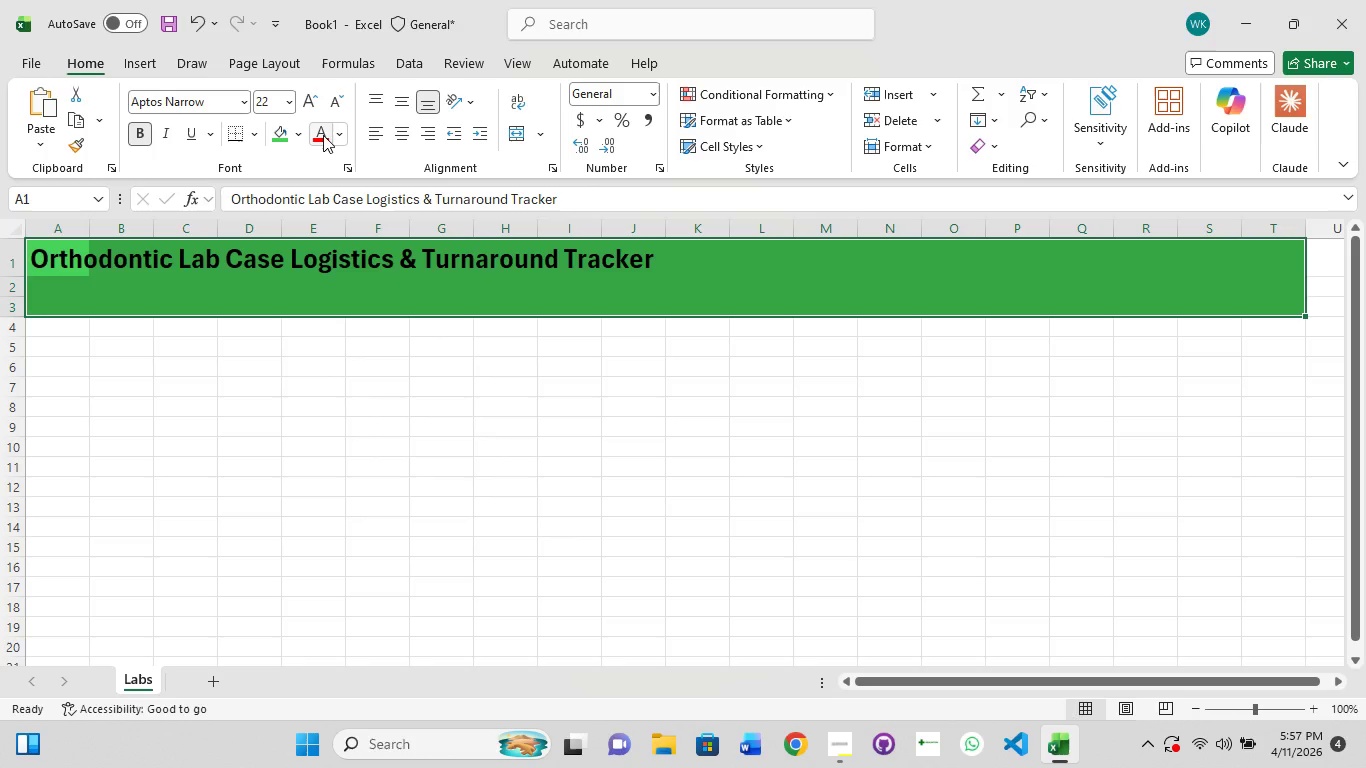 
left_click([327, 135])
 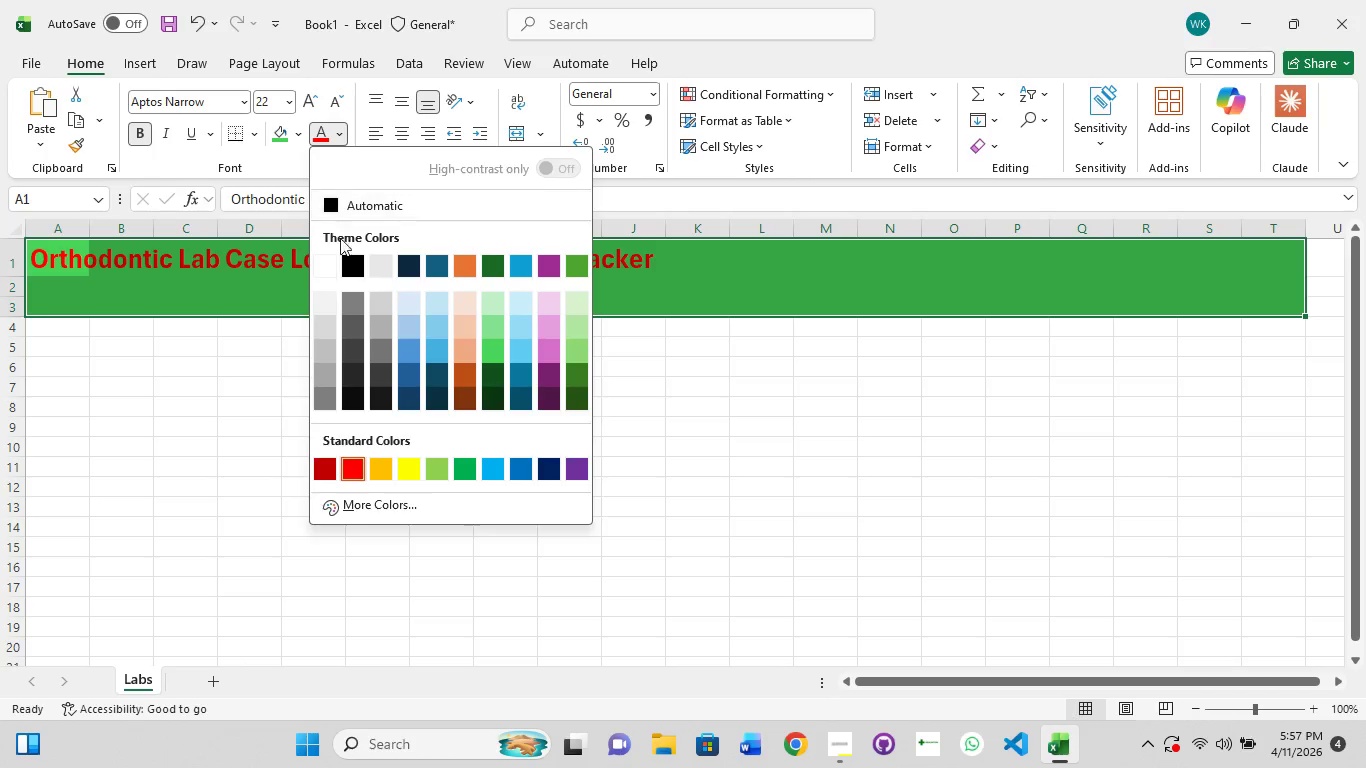 
left_click([332, 264])
 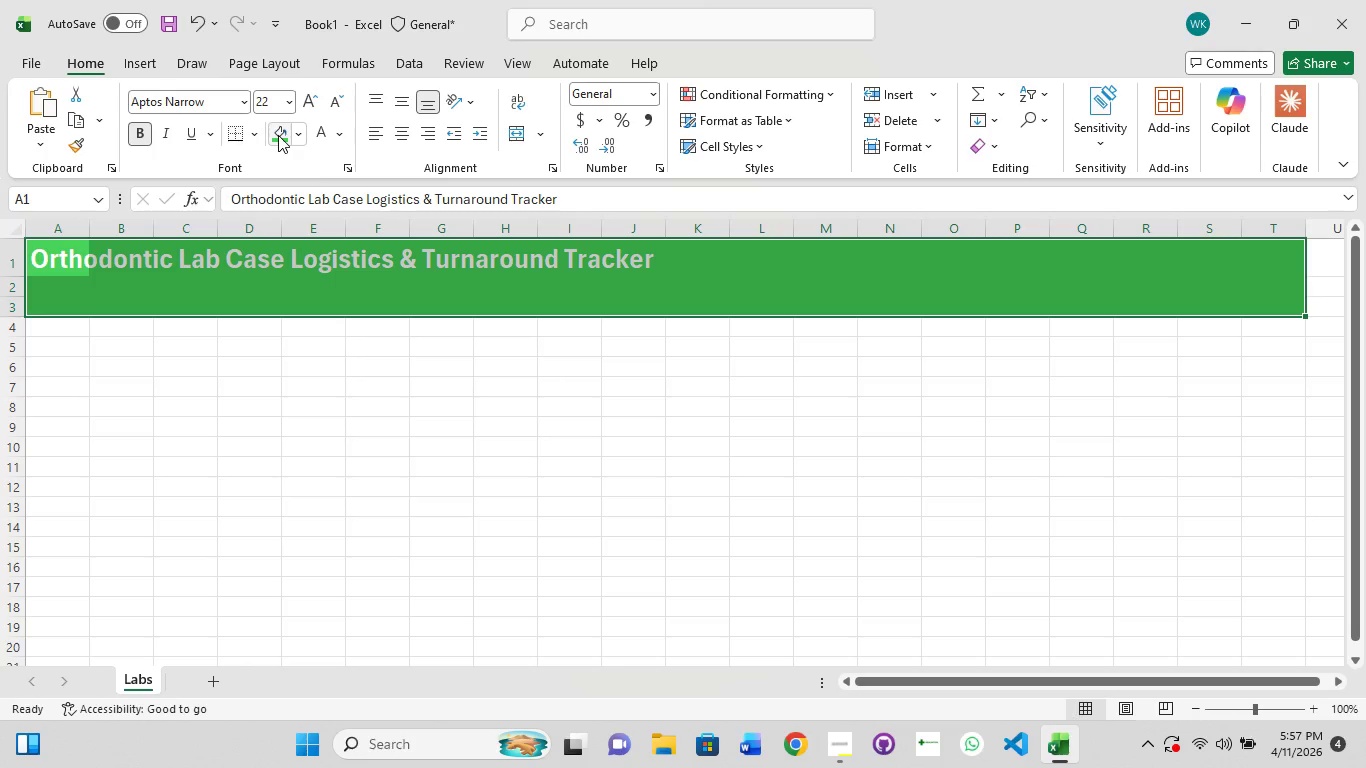 
left_click([198, 105])
 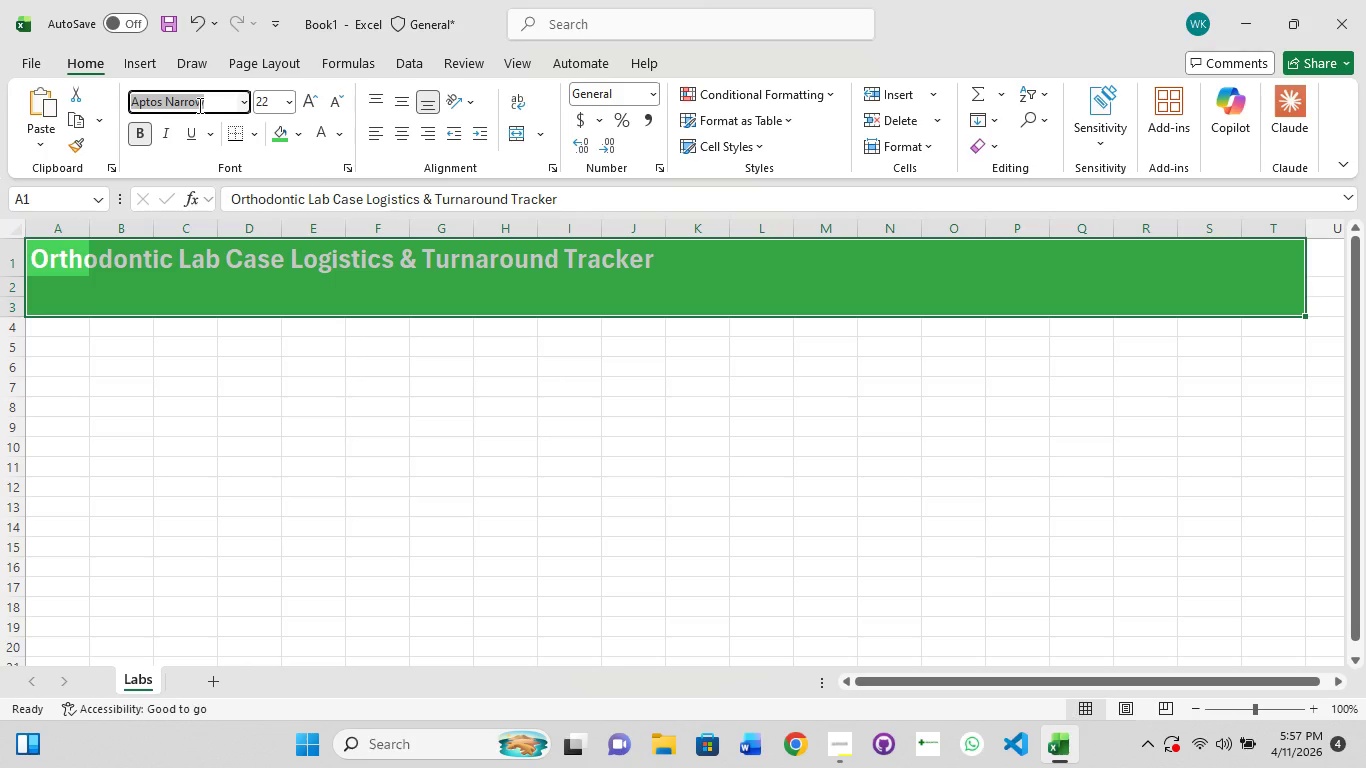 
type(poppins)
 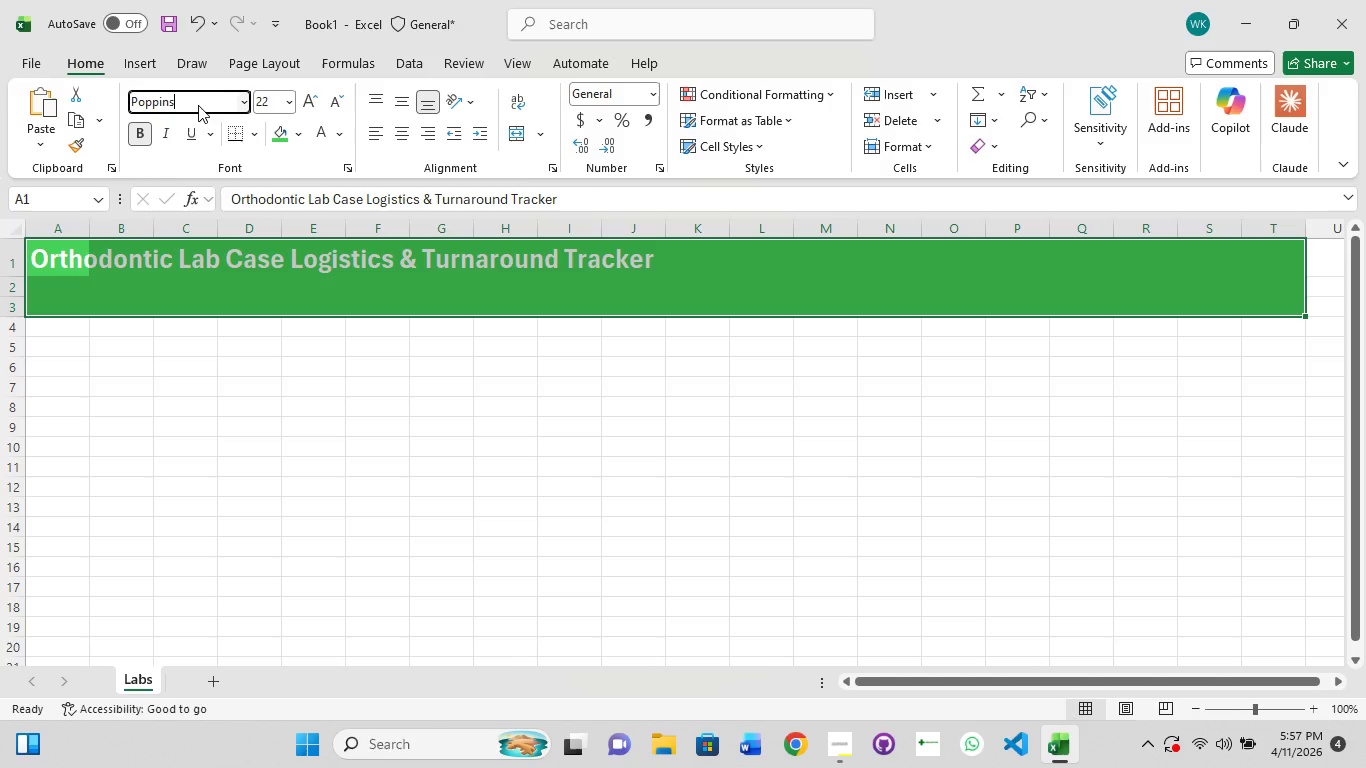 
key(Enter)
 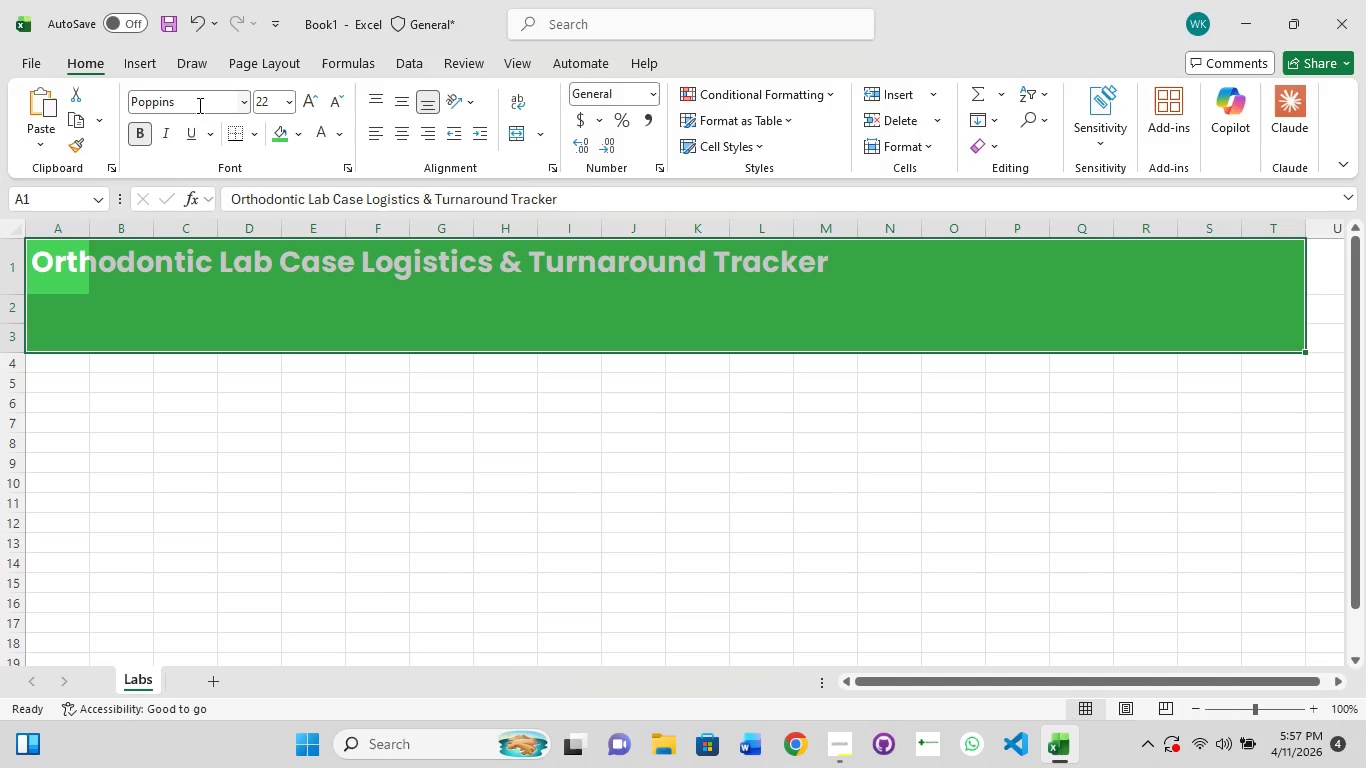 
mouse_move([227, 121])
 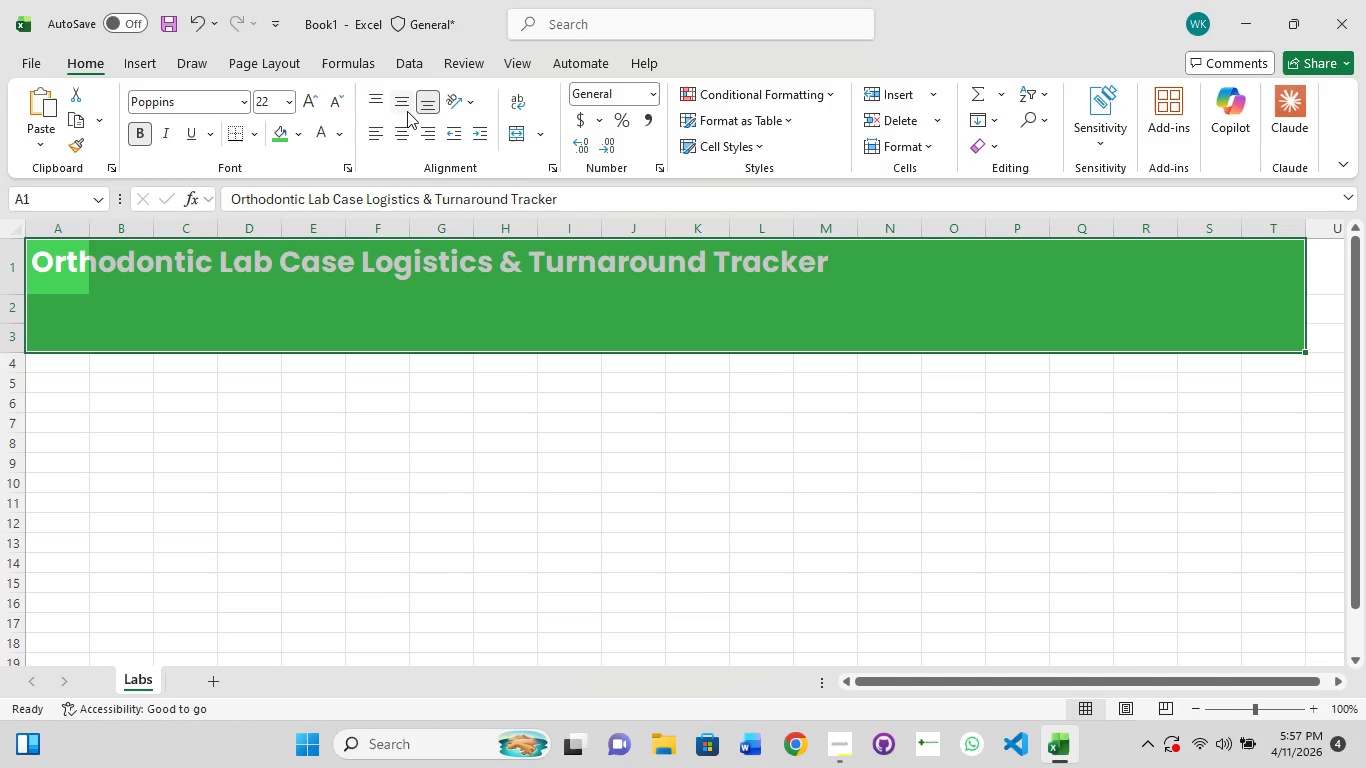 
left_click([407, 110])
 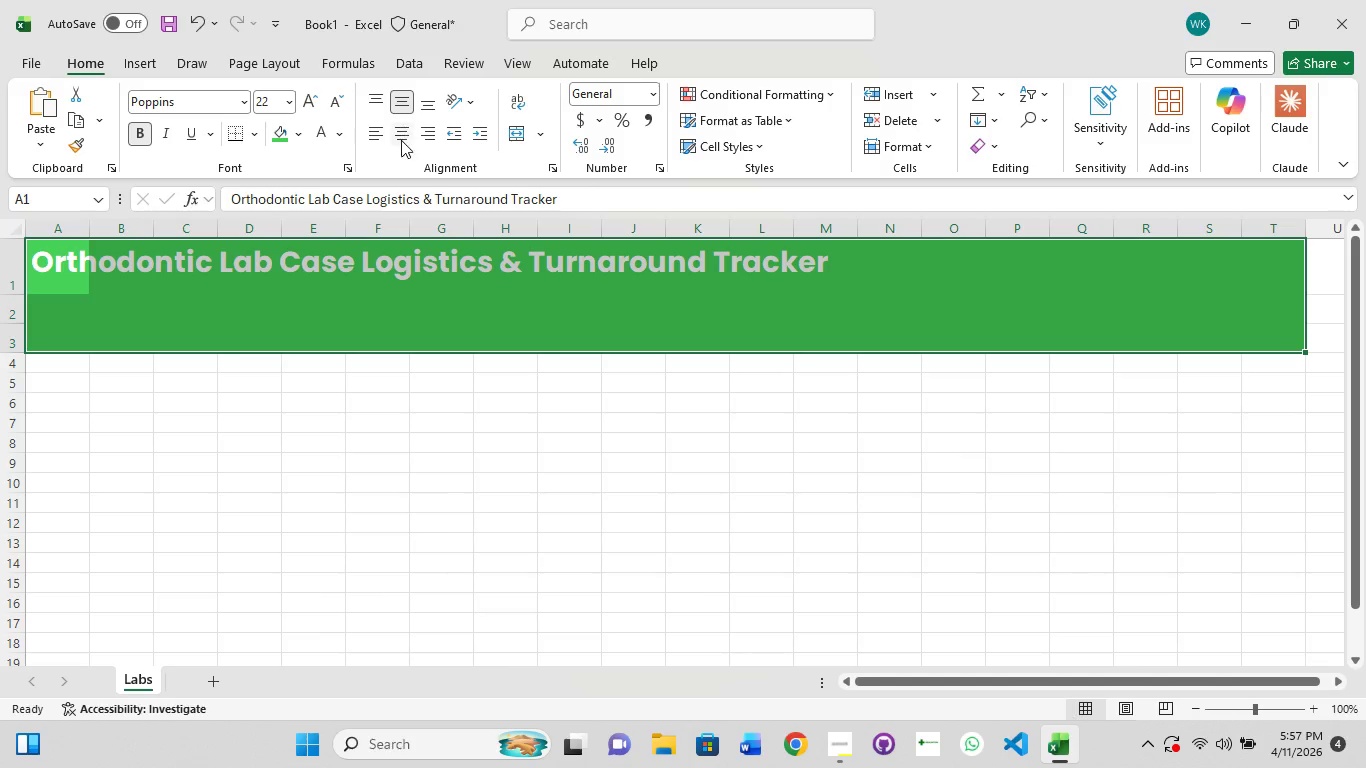 
left_click([401, 142])
 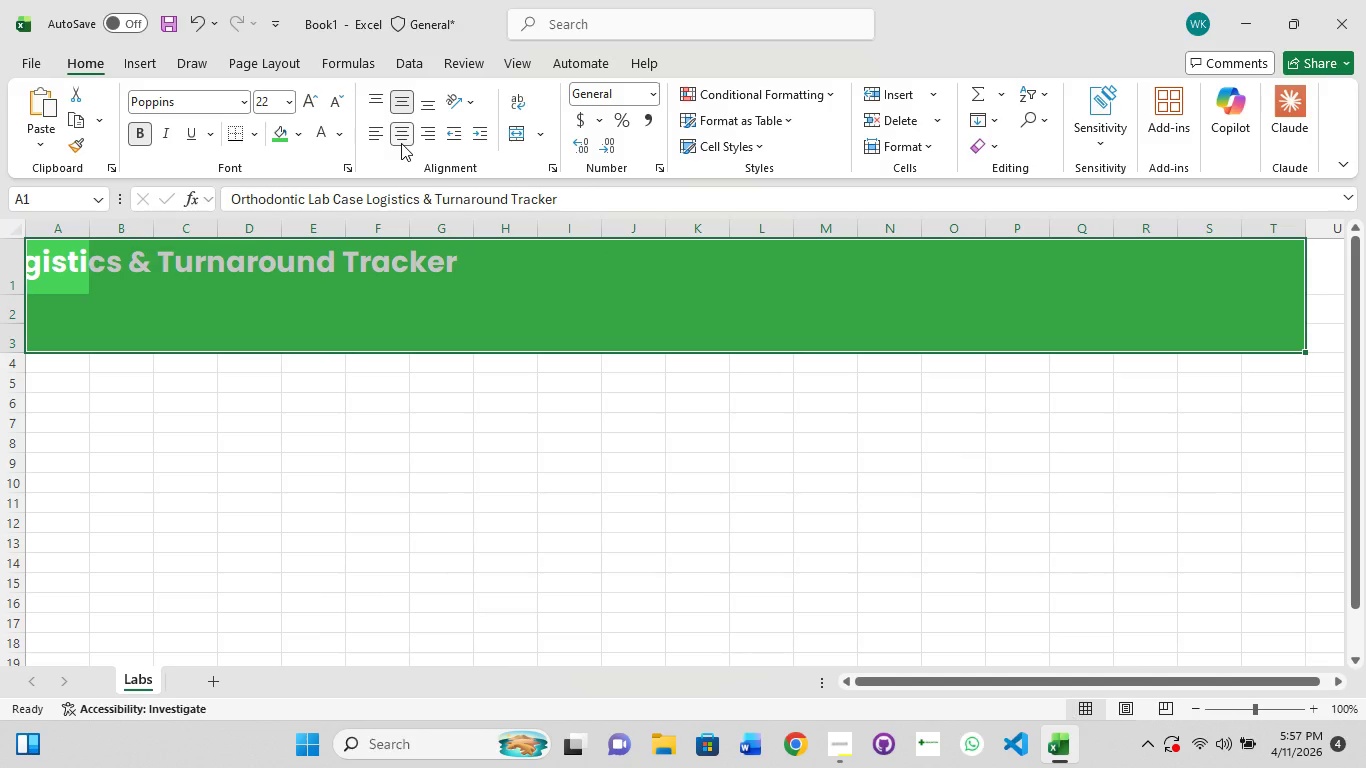 
key(Control+Z)
 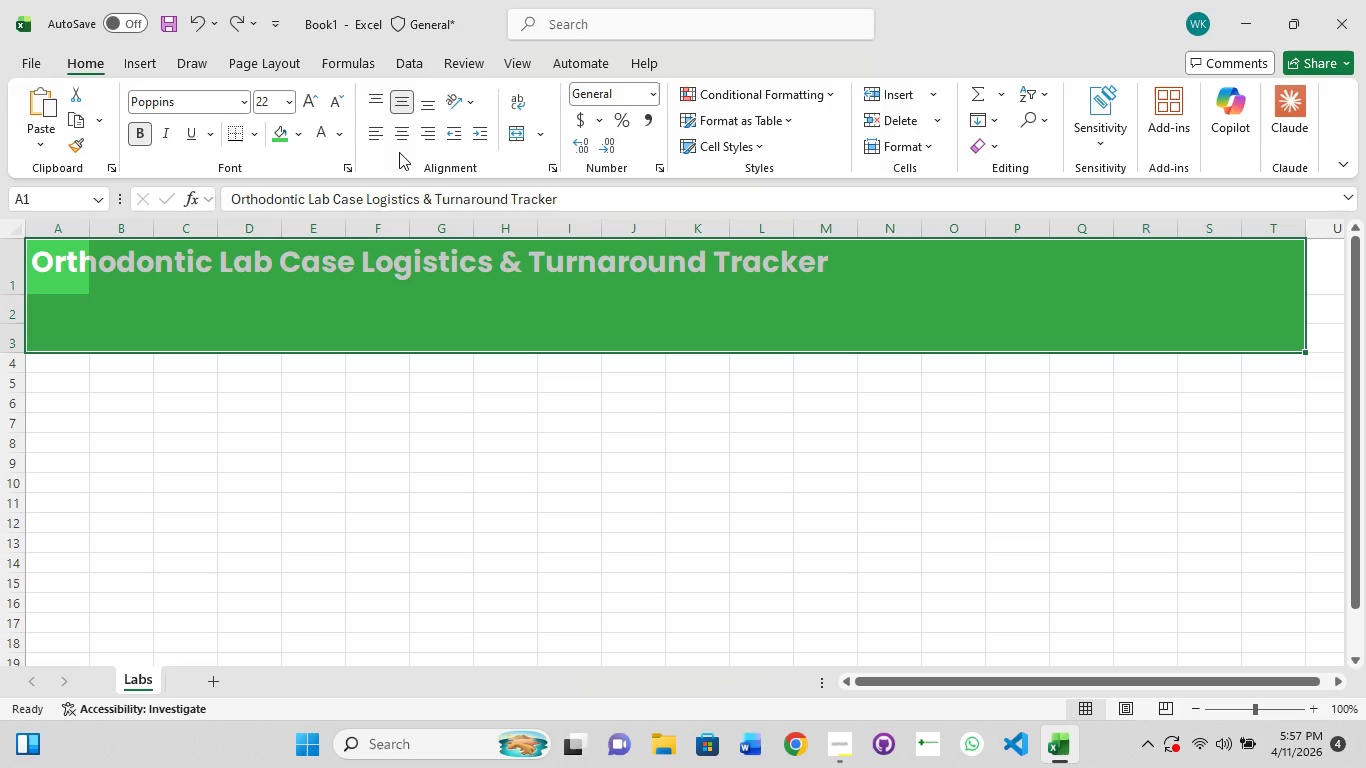 
key(Control+1)
 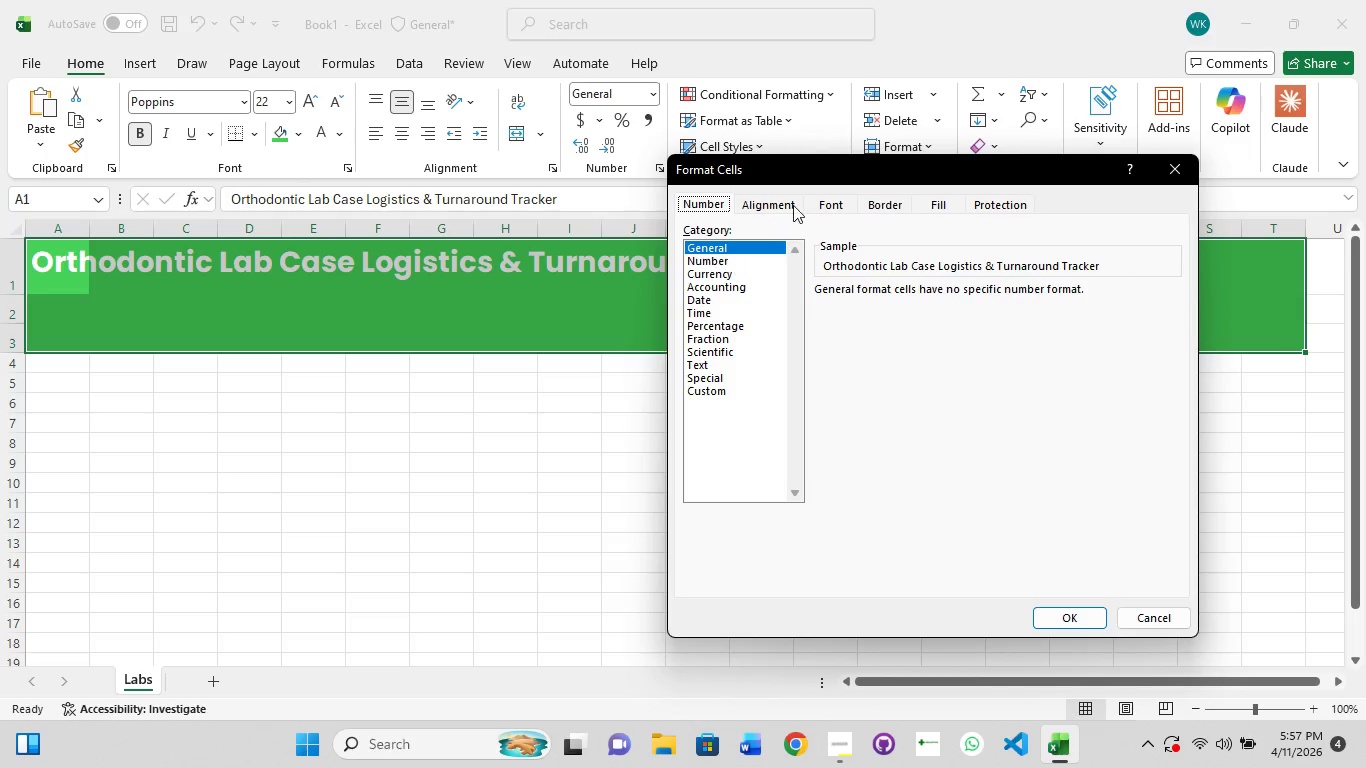 
left_click([794, 202])
 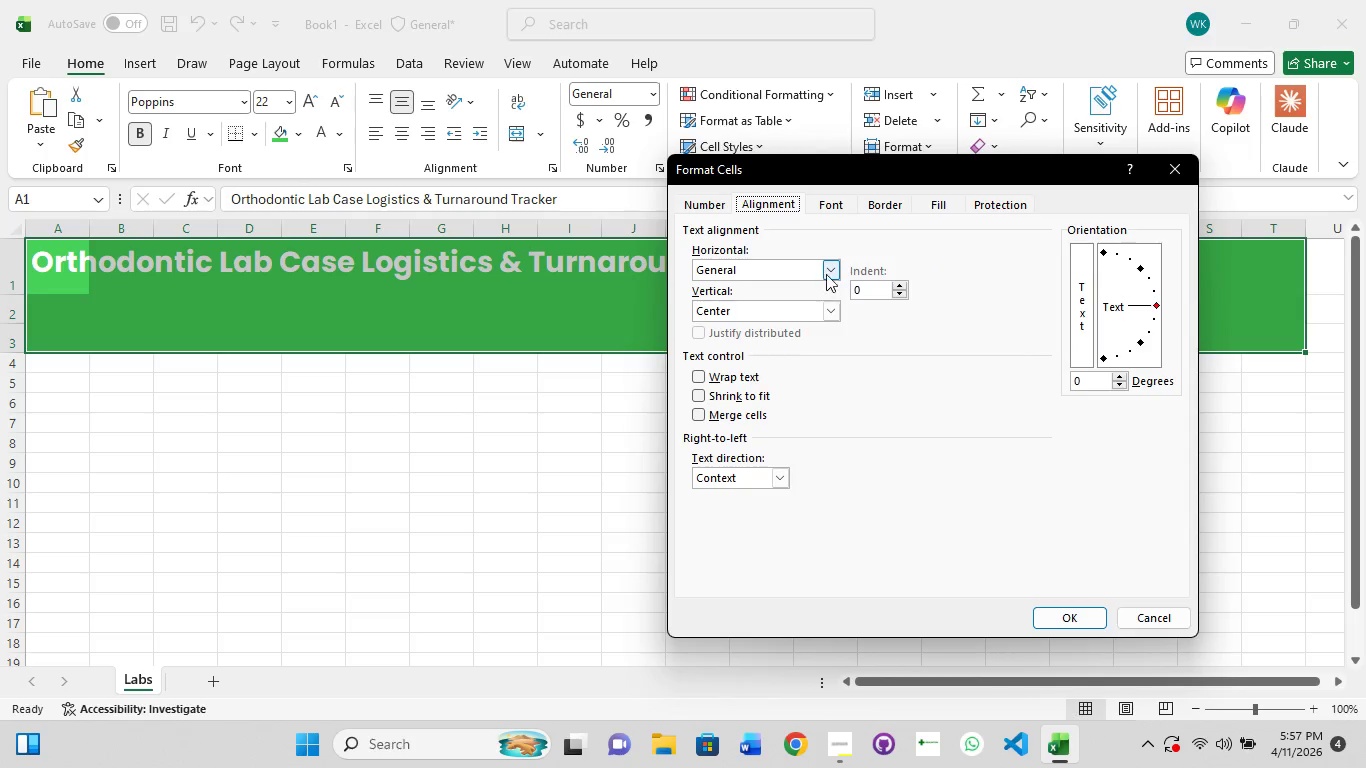 
left_click([829, 271])
 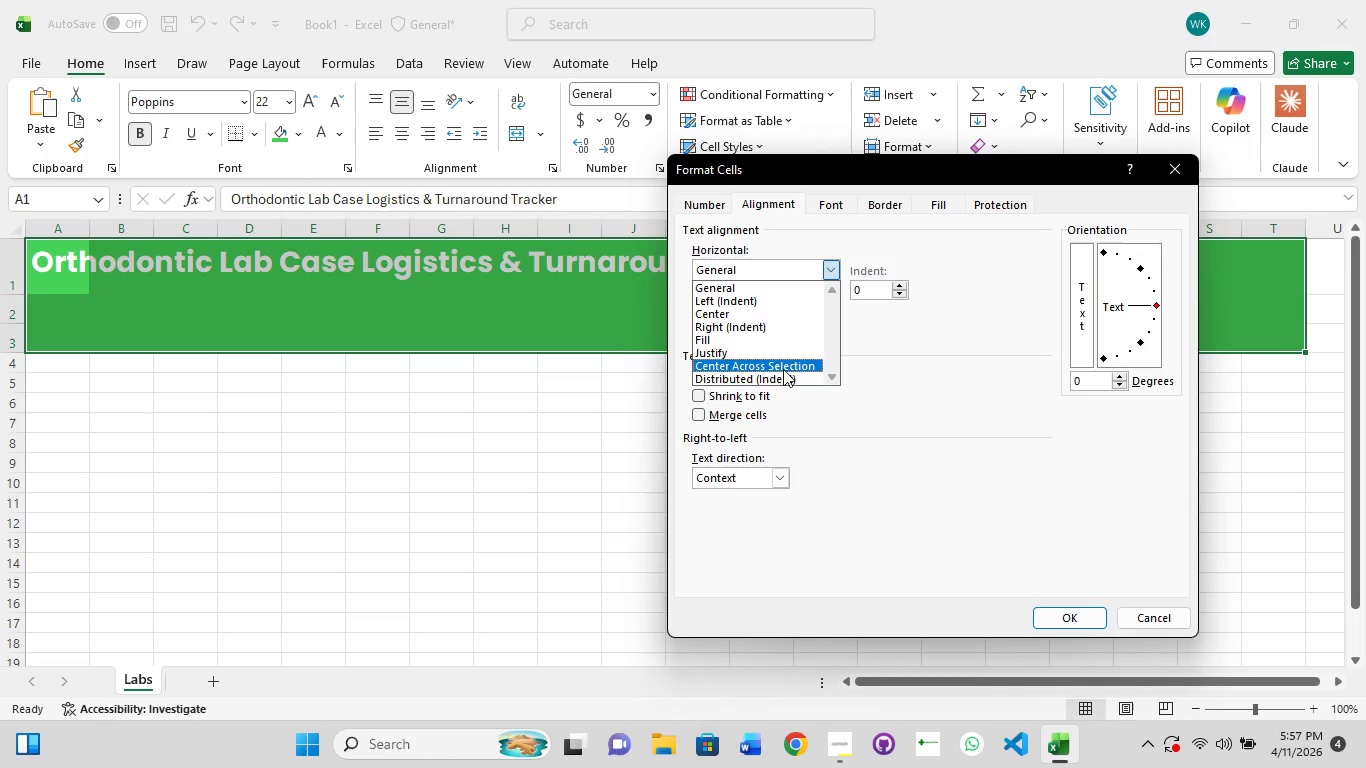 
left_click([783, 369])
 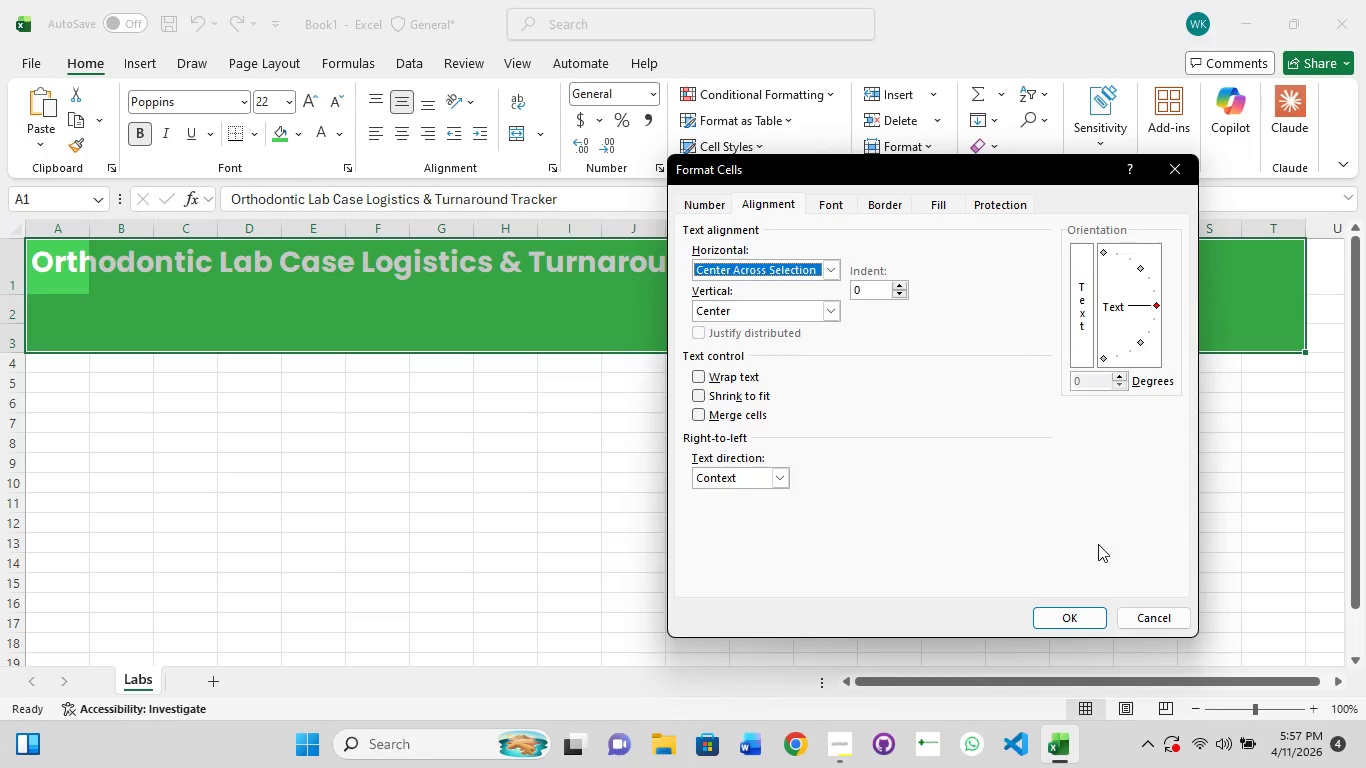 
left_click([1087, 610])
 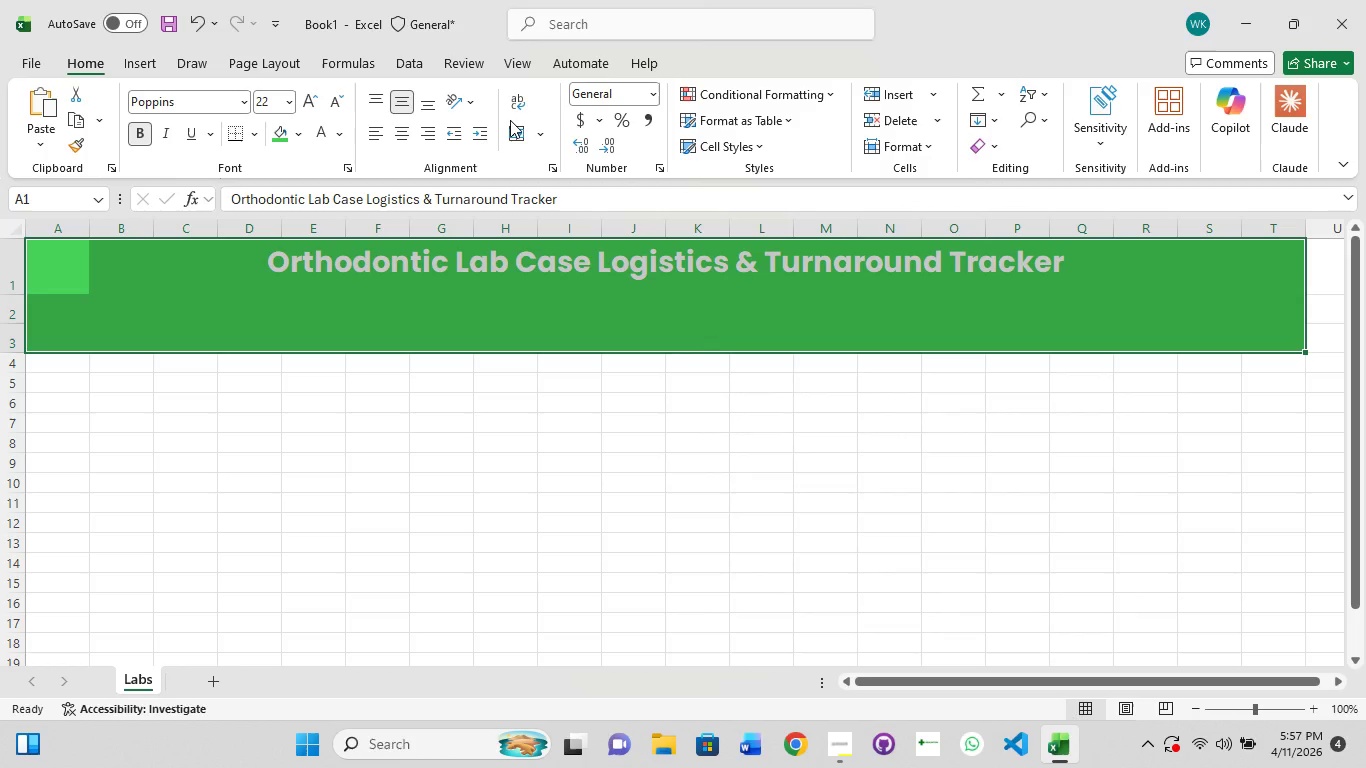 
key(Control+1)
 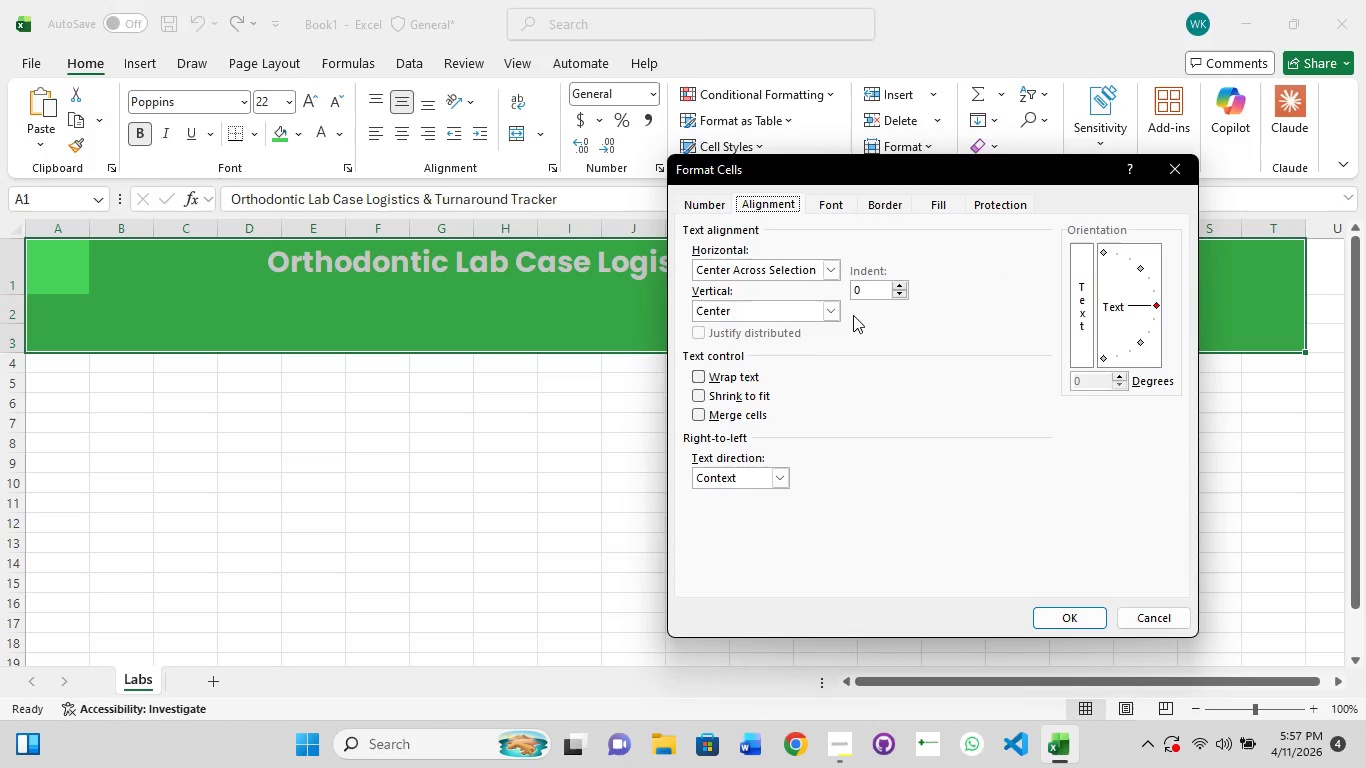 
left_click([836, 307])
 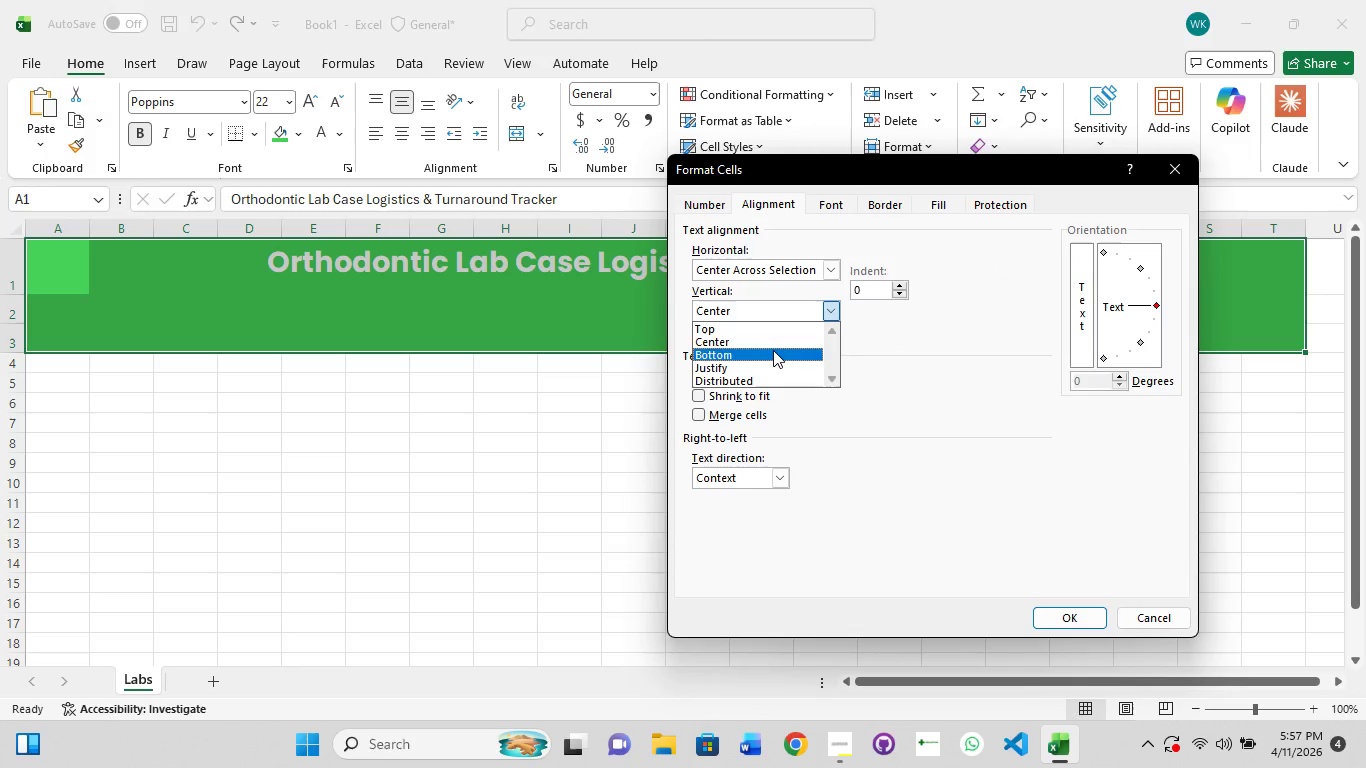 
left_click([773, 350])
 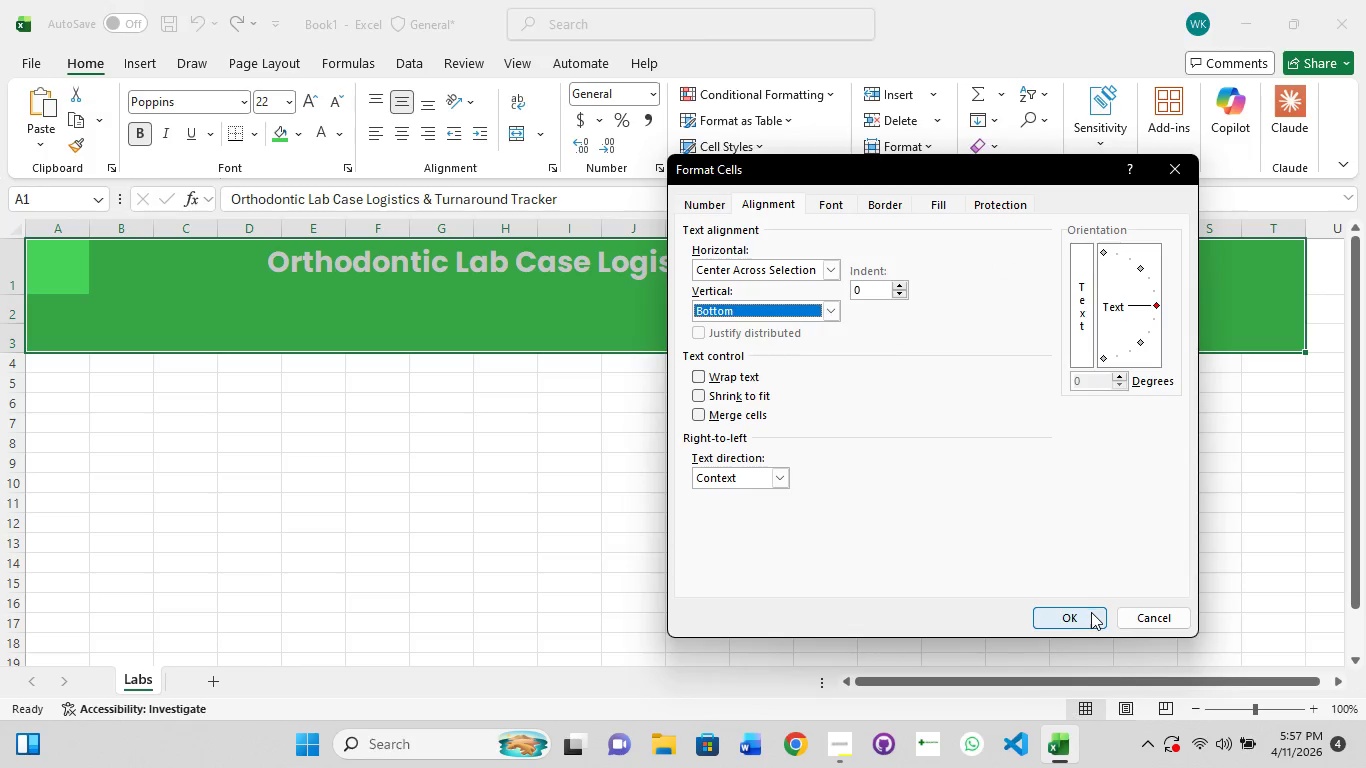 
left_click([1091, 612])
 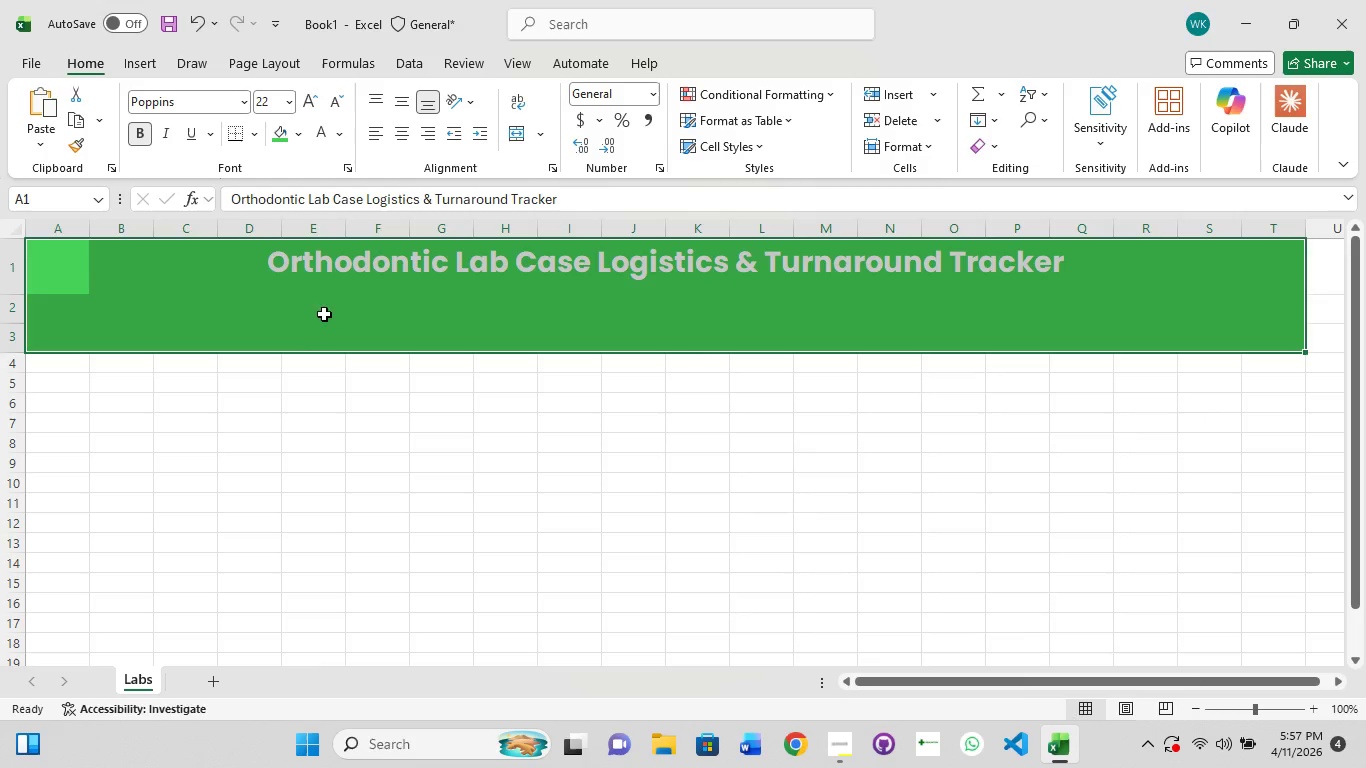 
left_click([305, 301])
 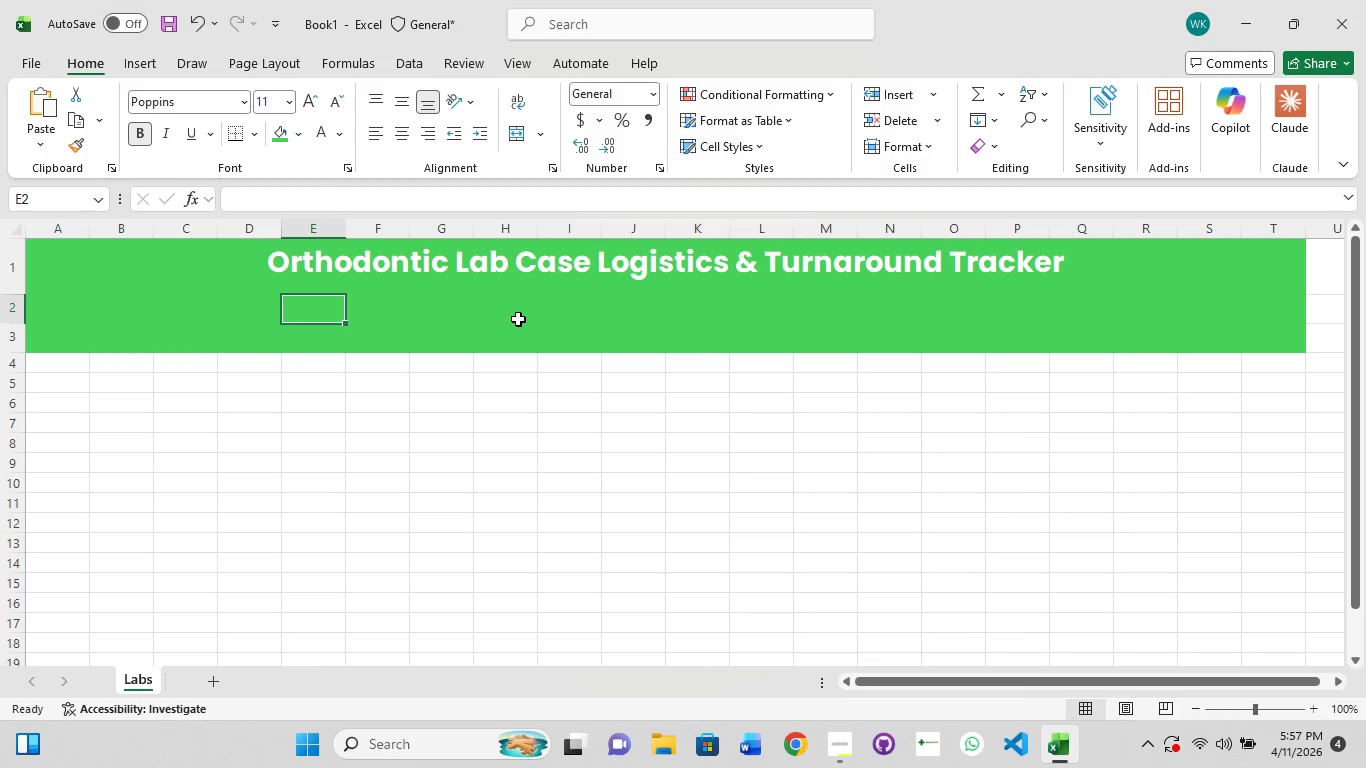 
left_click([518, 319])
 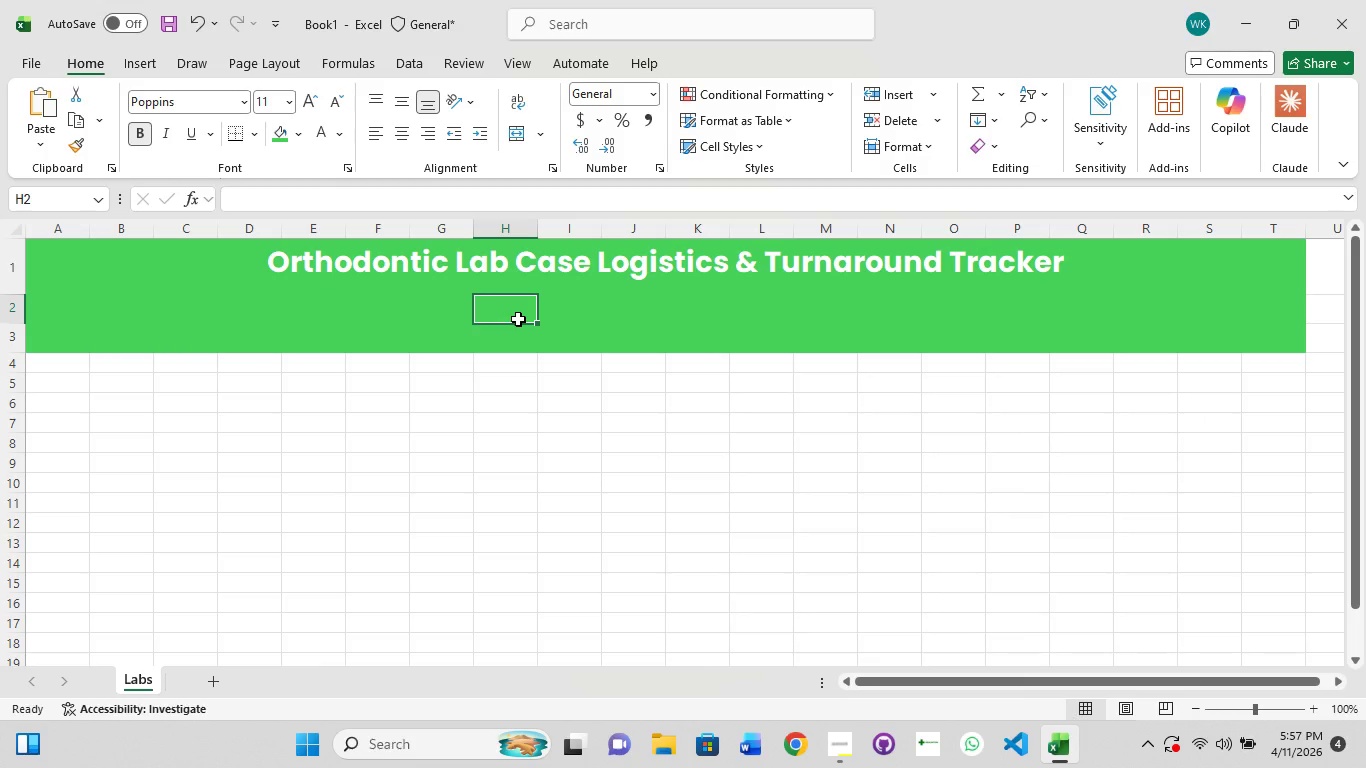 
key(Control+Z)
 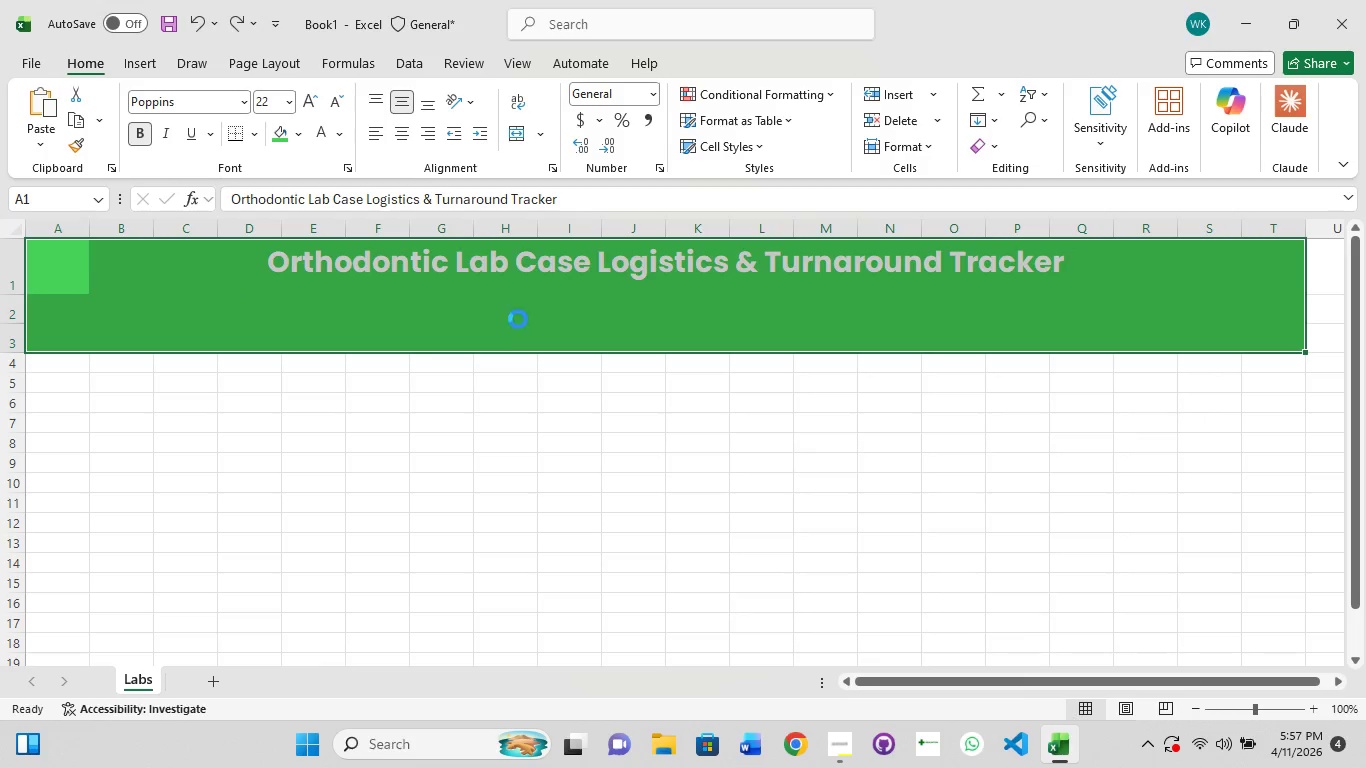 
key(Control+Z)
 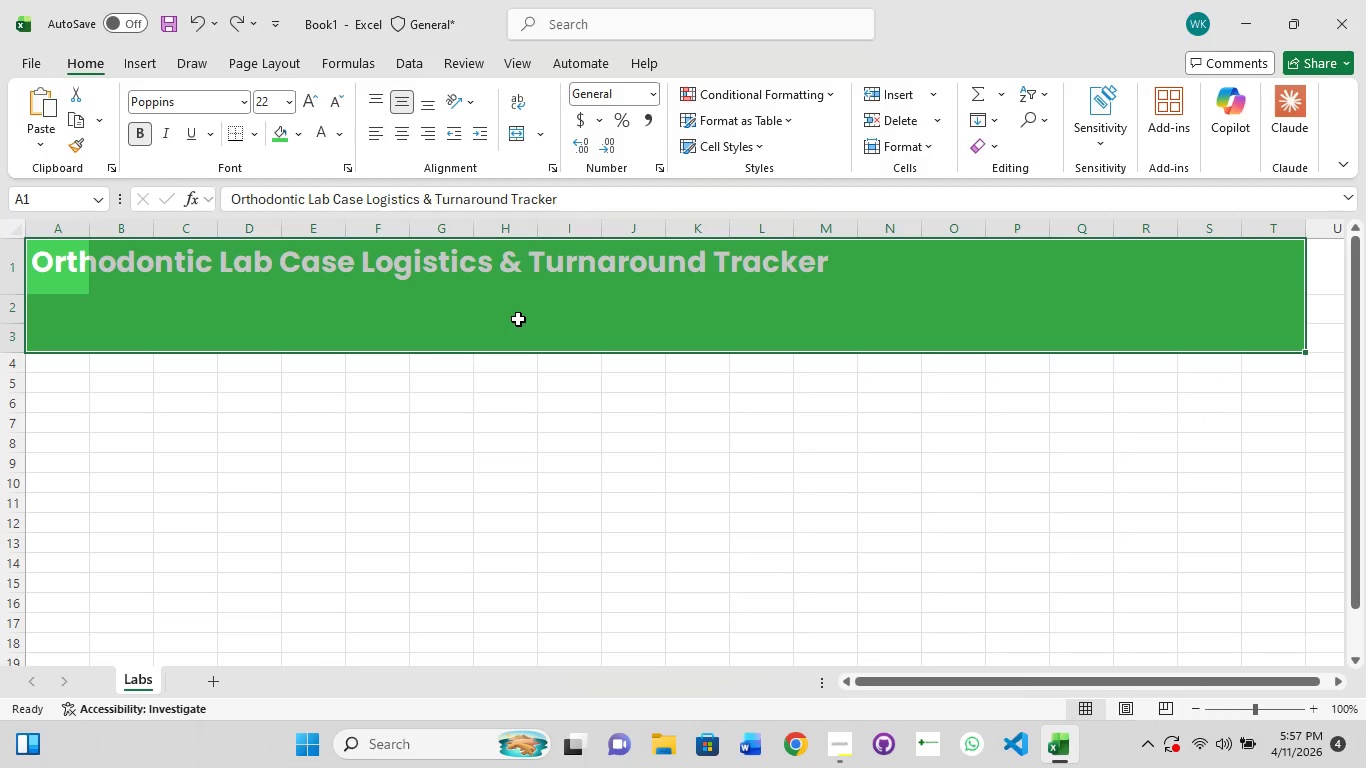 
key(Control+Z)
 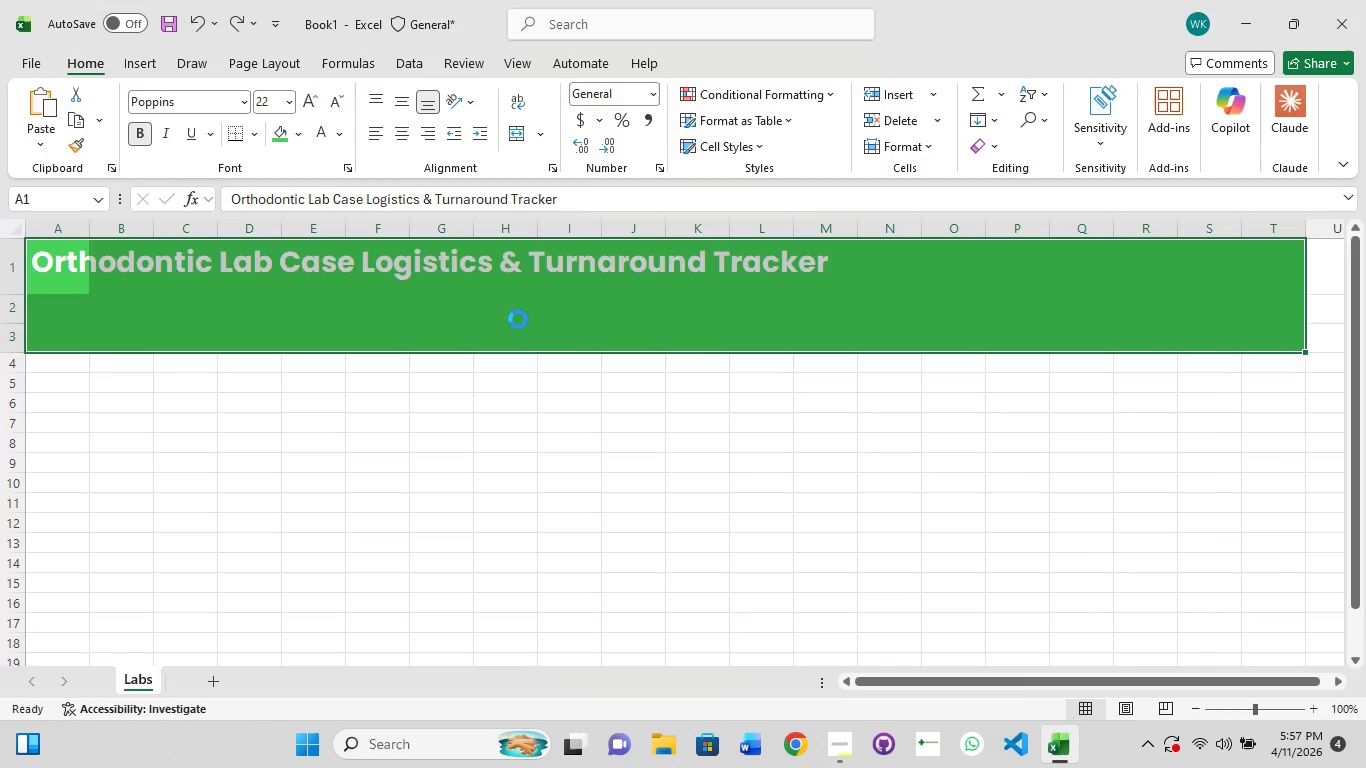 
key(Control+Z)
 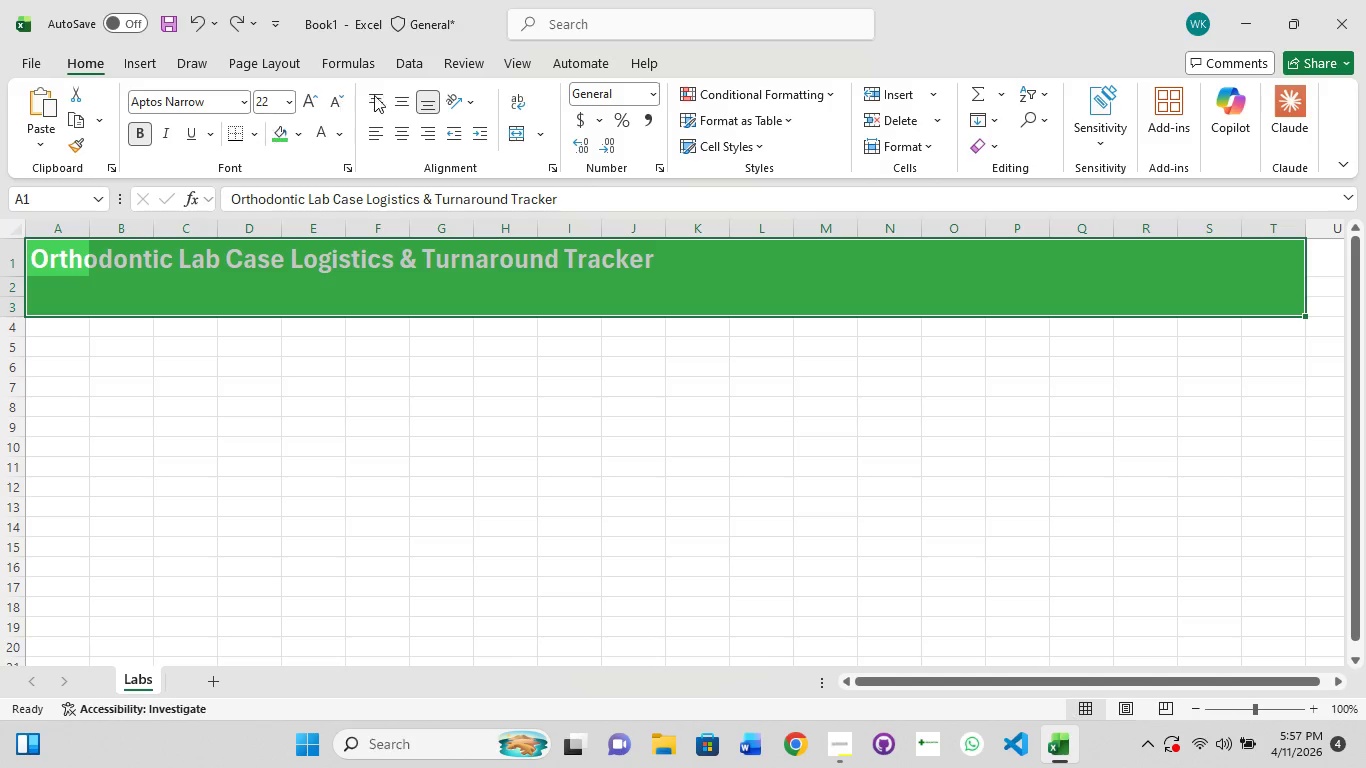 
left_click([409, 101])
 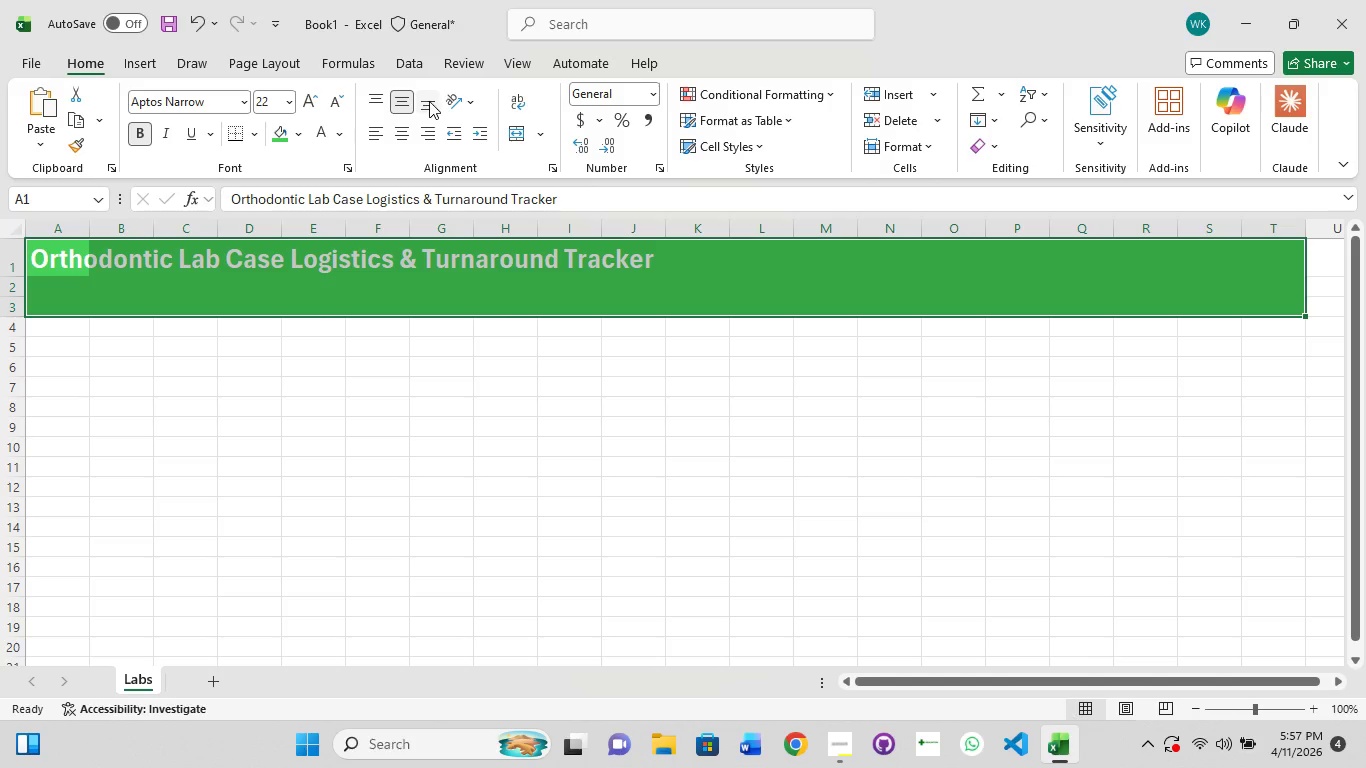 
left_click([431, 100])
 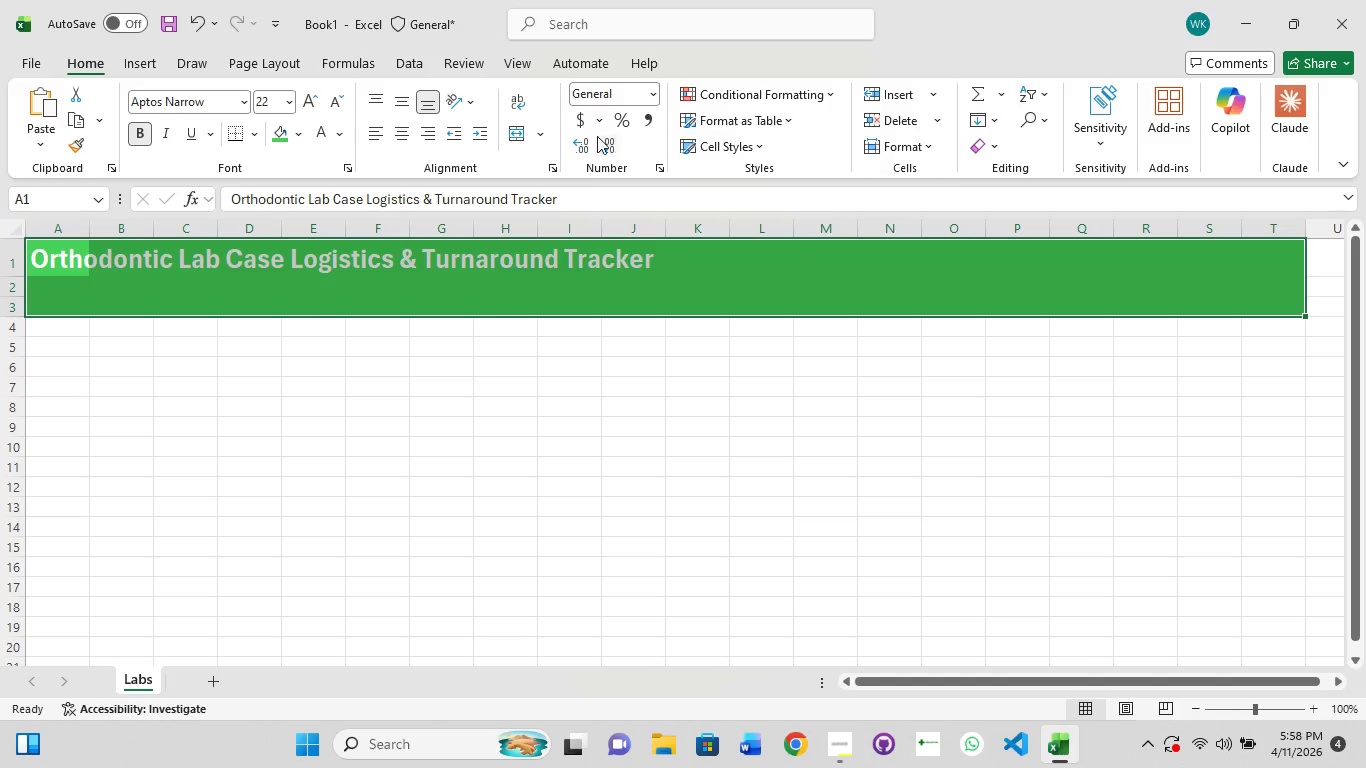 
key(Control+ControlLeft)
 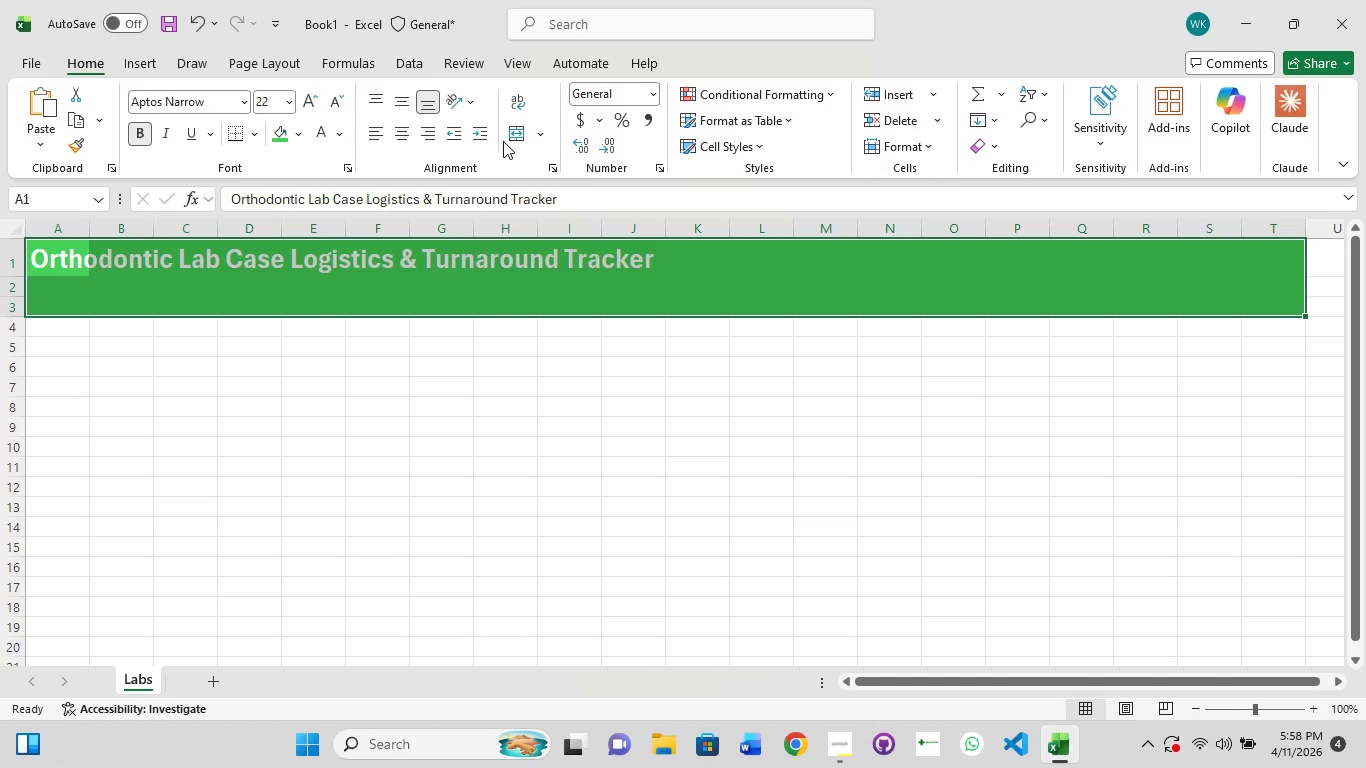 
key(Control+1)
 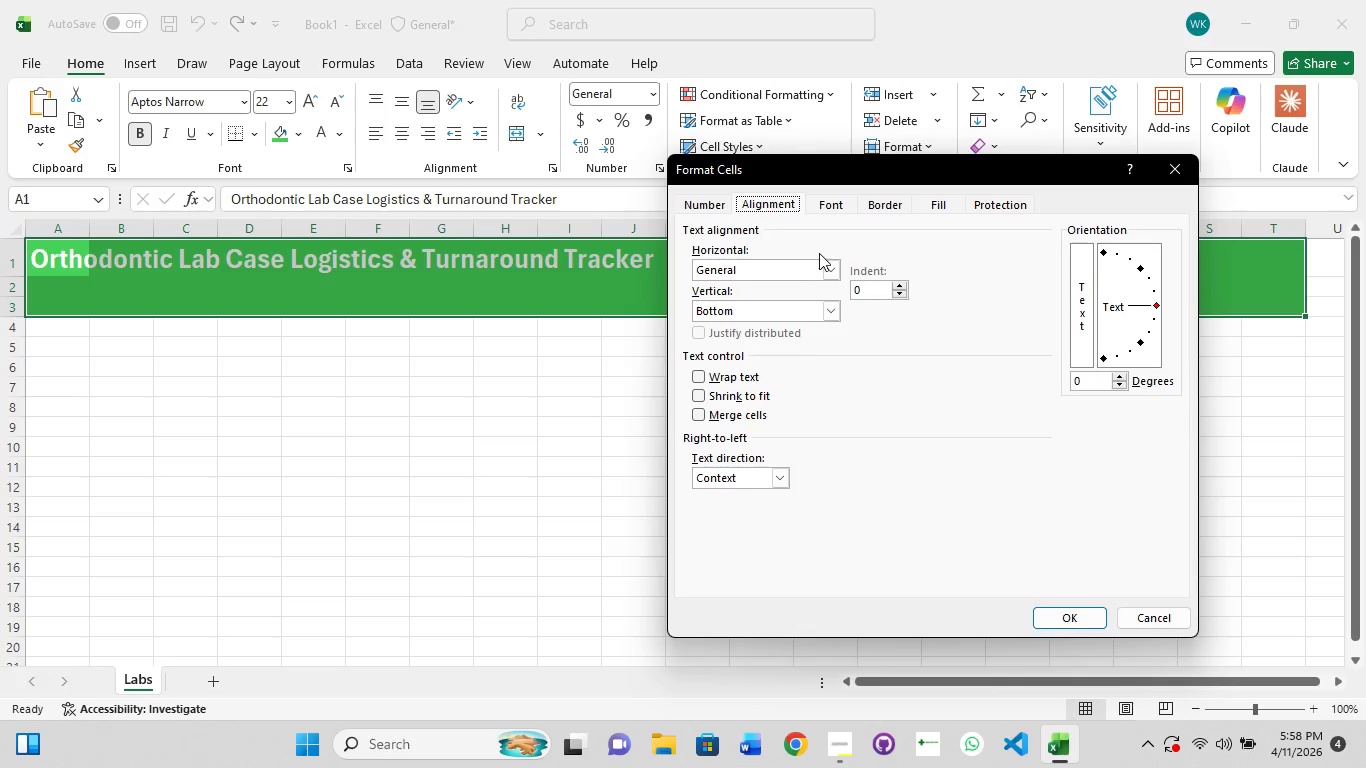 
left_click([821, 270])
 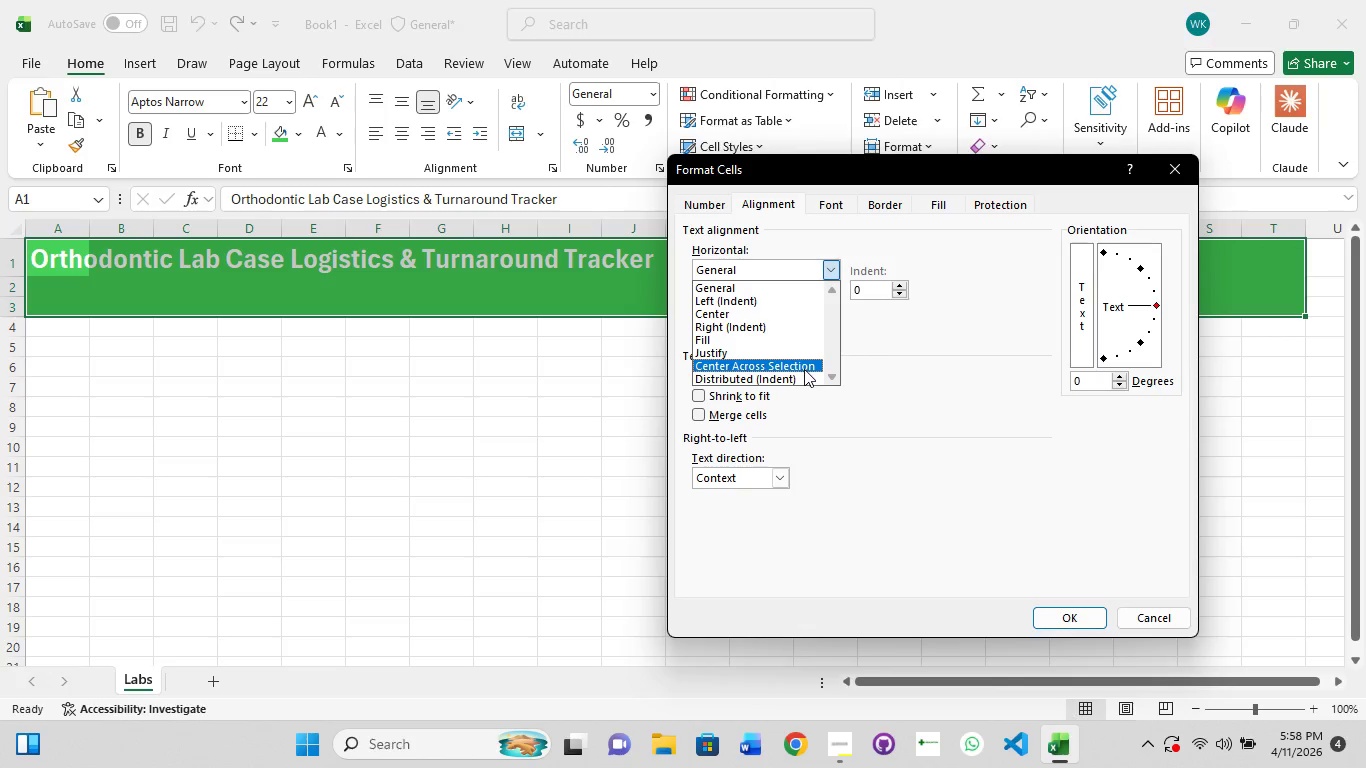 
left_click([804, 369])
 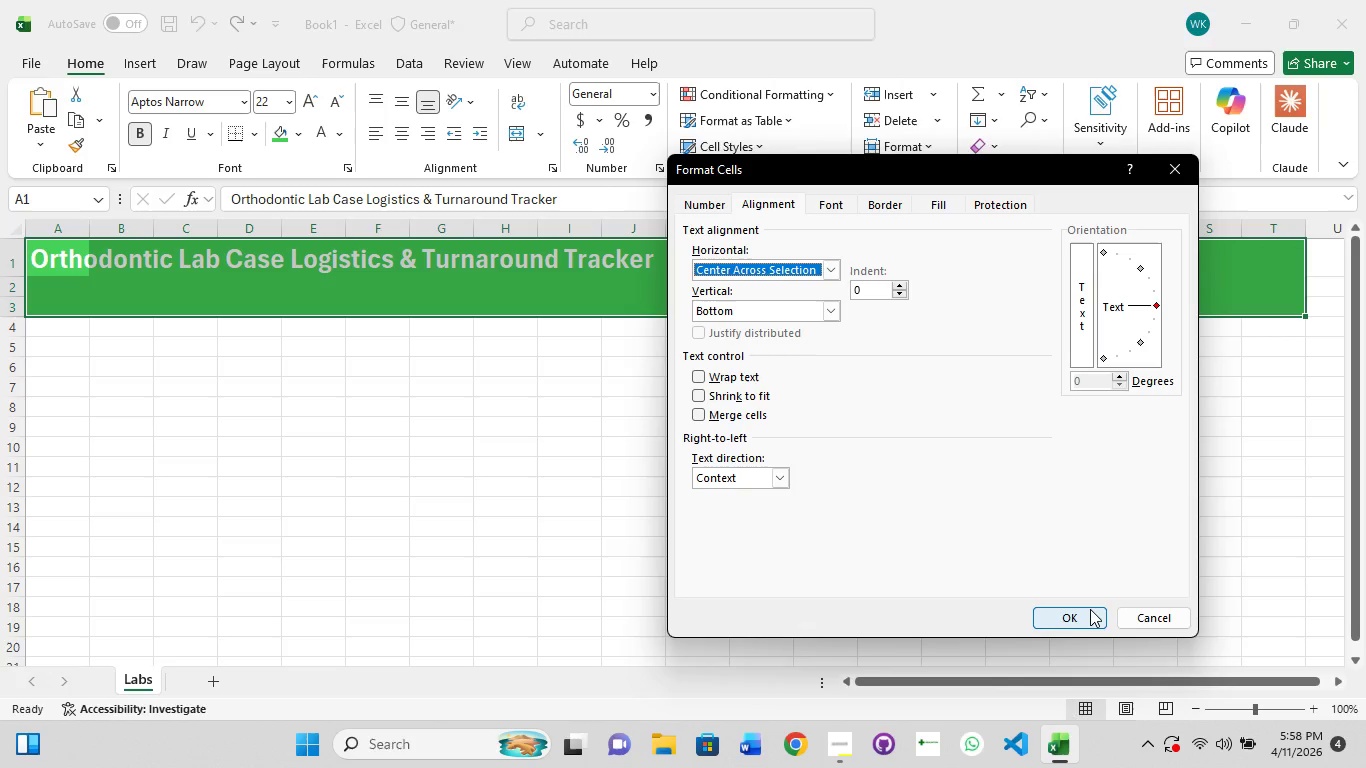 
left_click([1085, 609])
 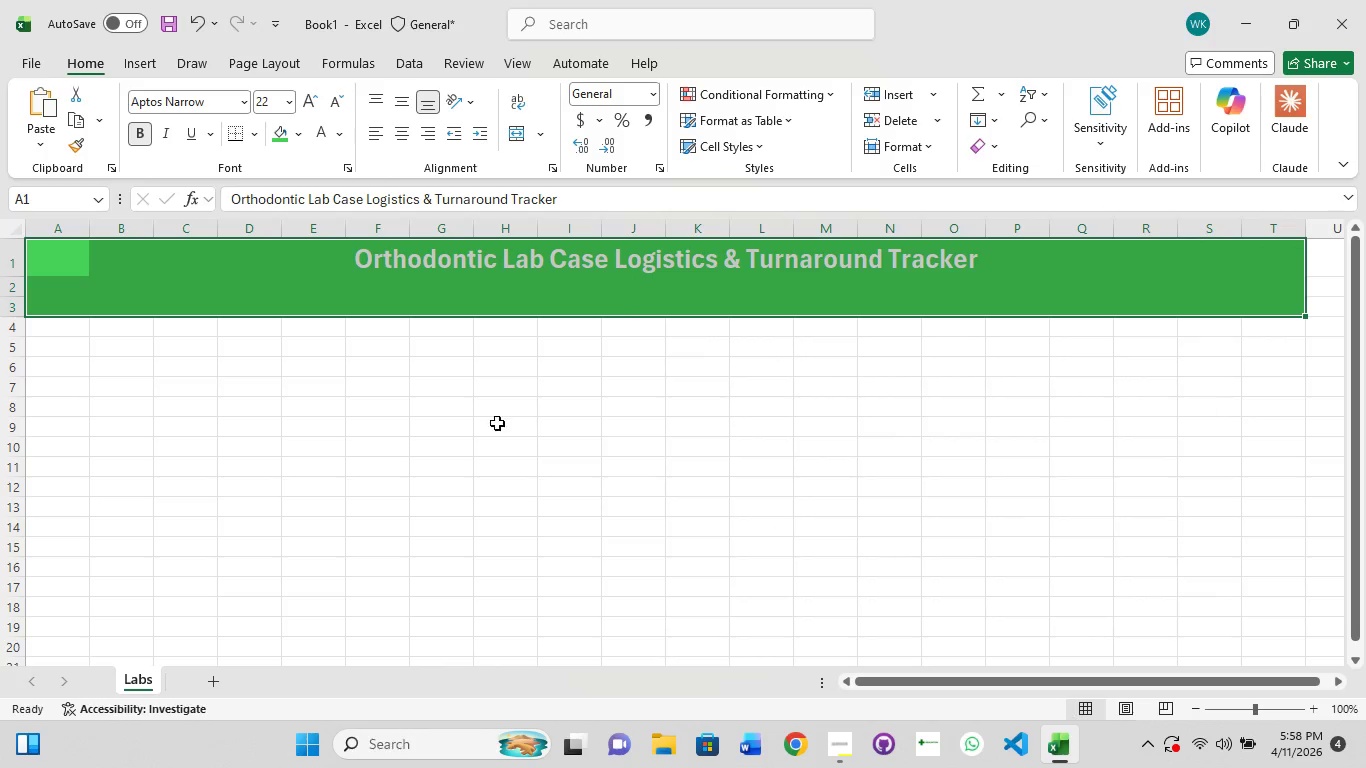 
left_click([400, 367])
 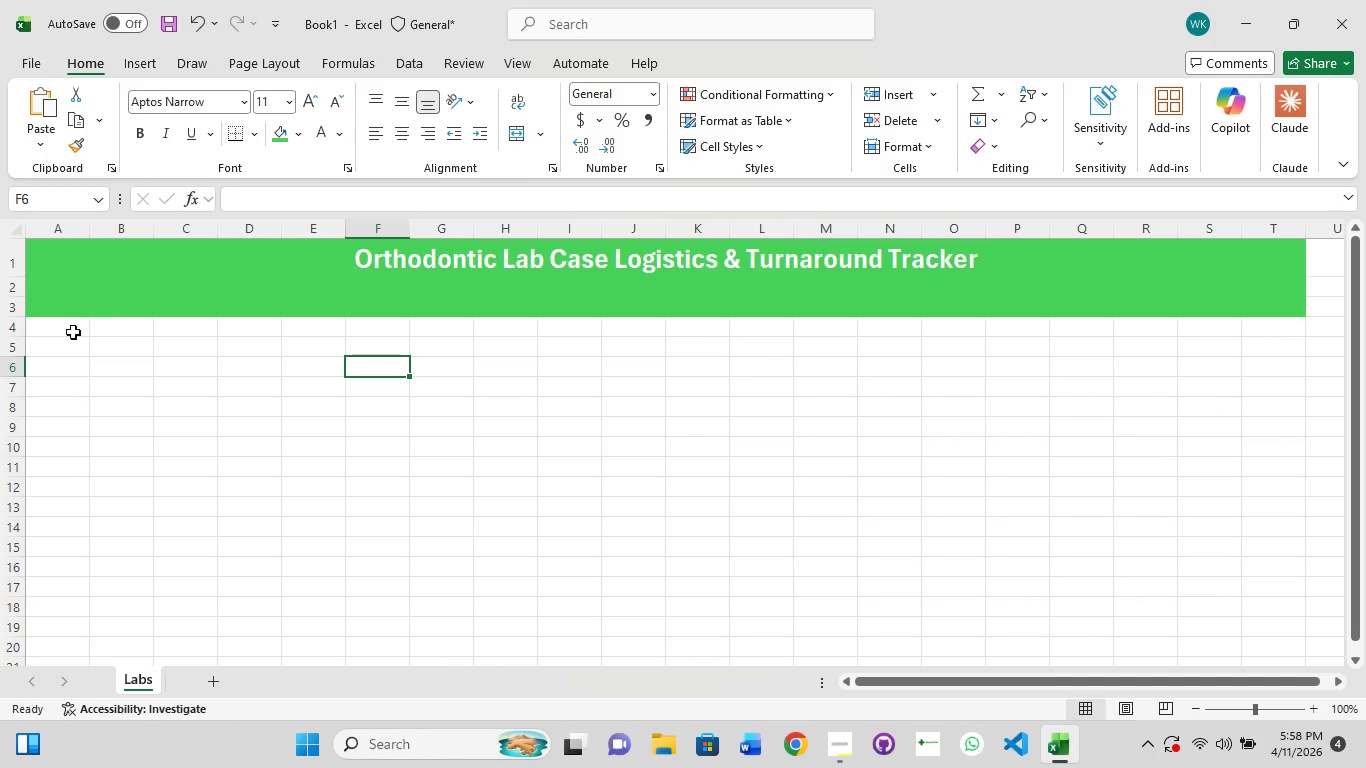 
left_click([72, 332])
 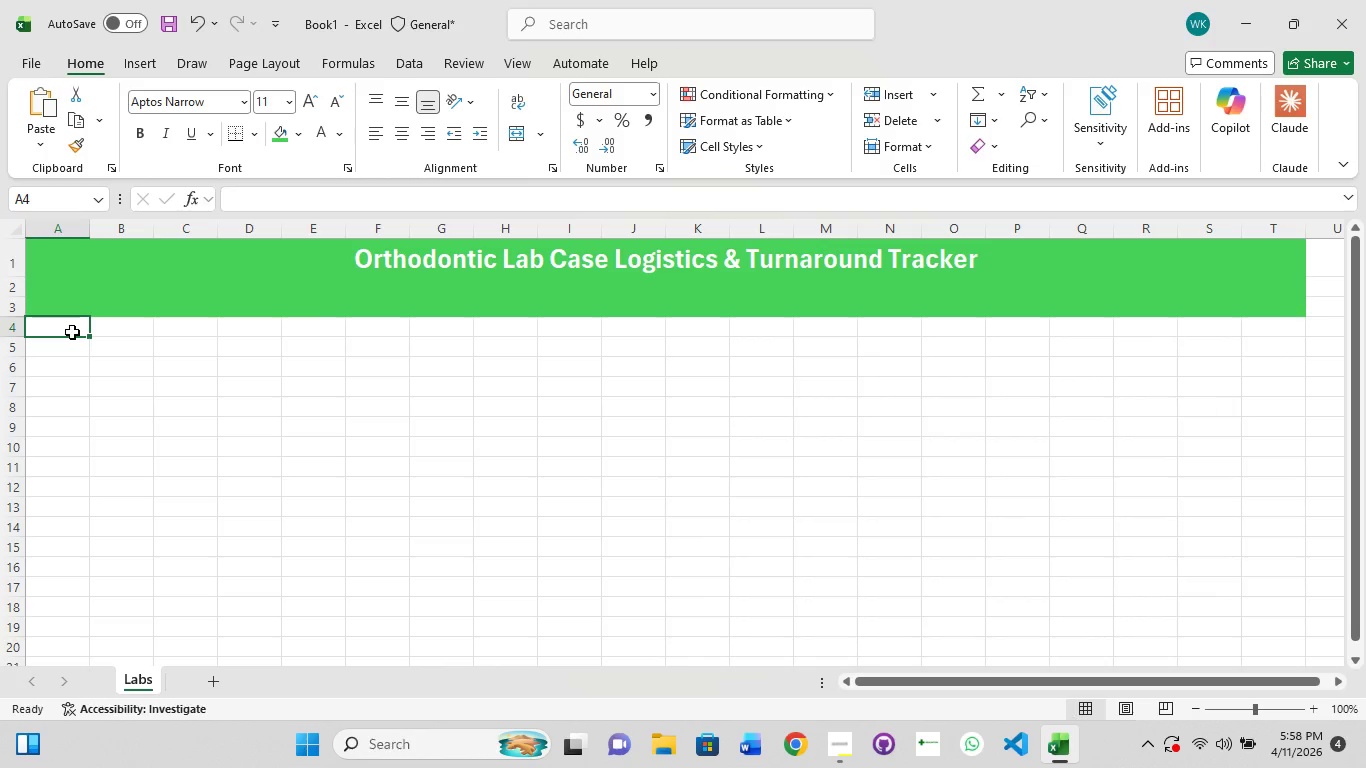 
double_click([72, 332])
 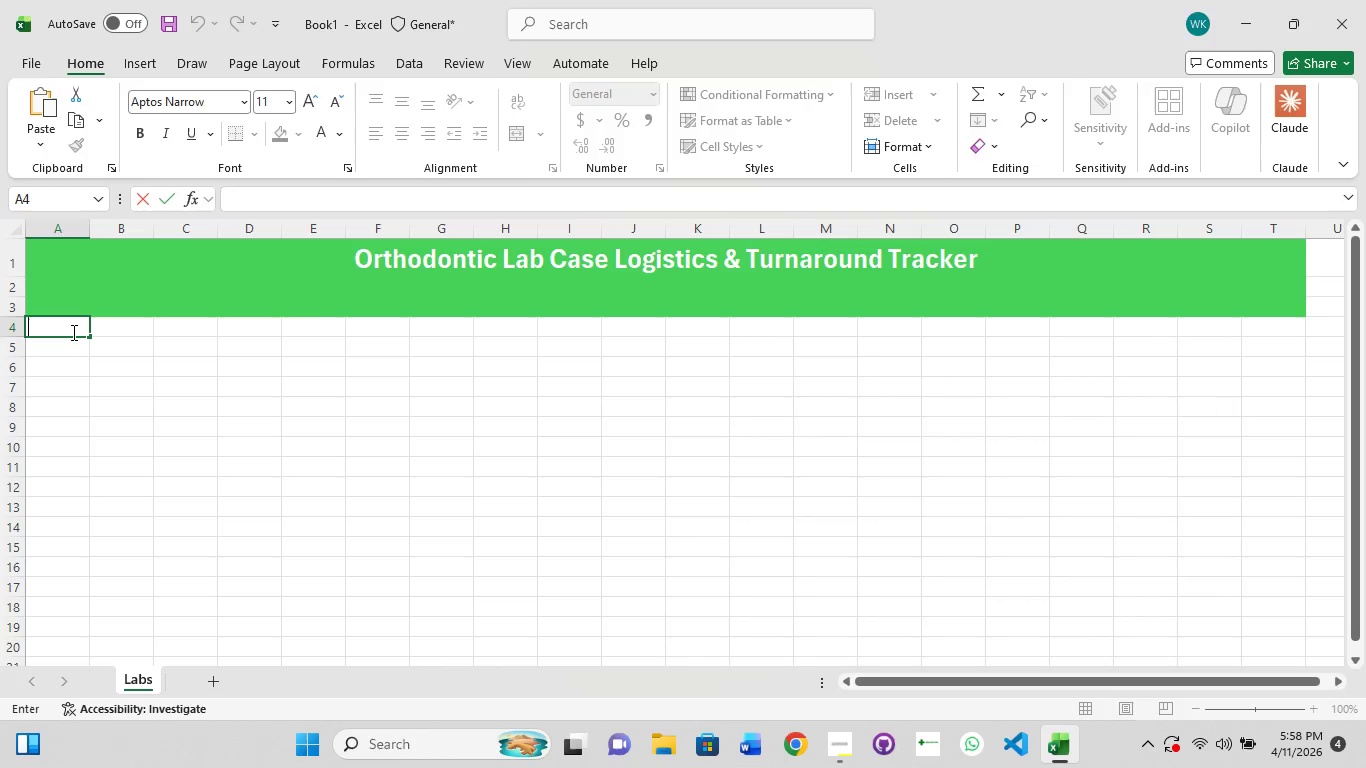 
type(Lab Nmae)
key(Backspace)
key(Backspace)
key(Backspace)
type(ame)
 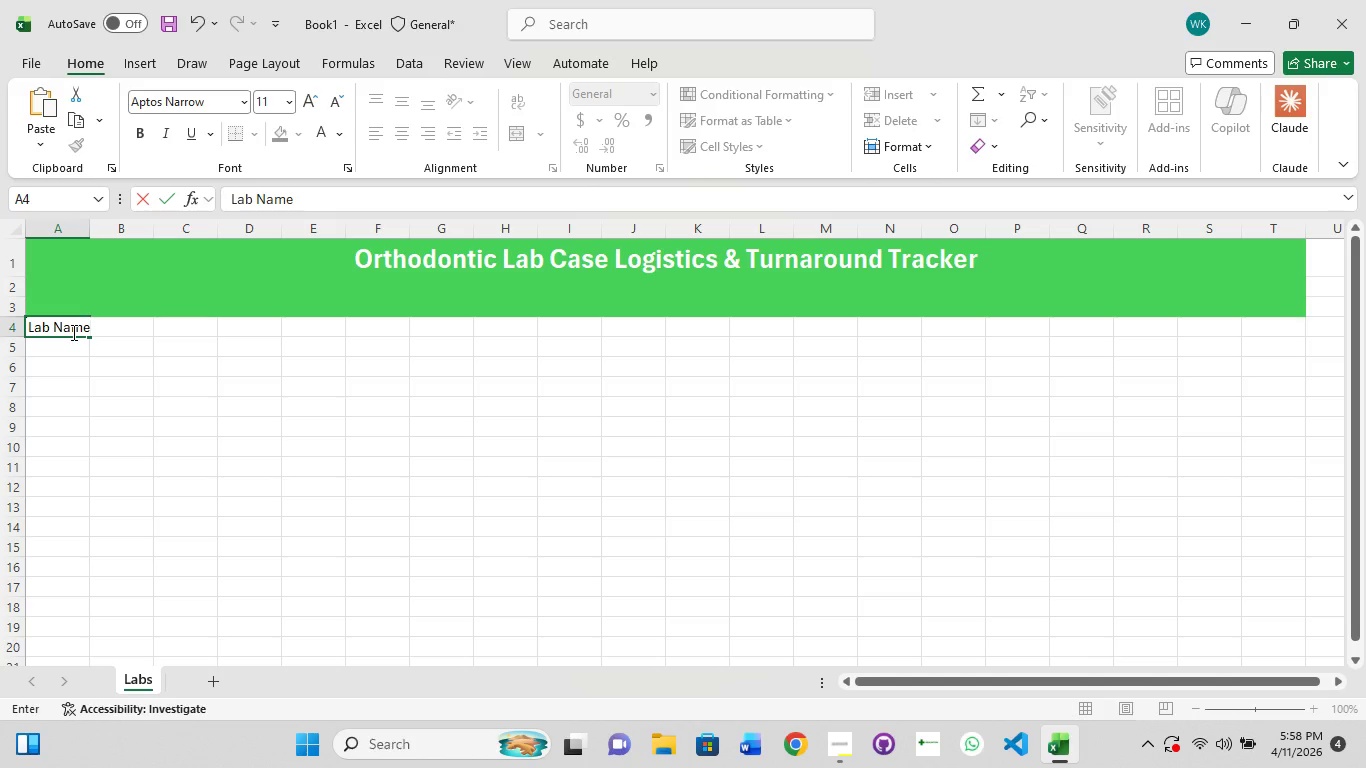 
wait(40.55)
 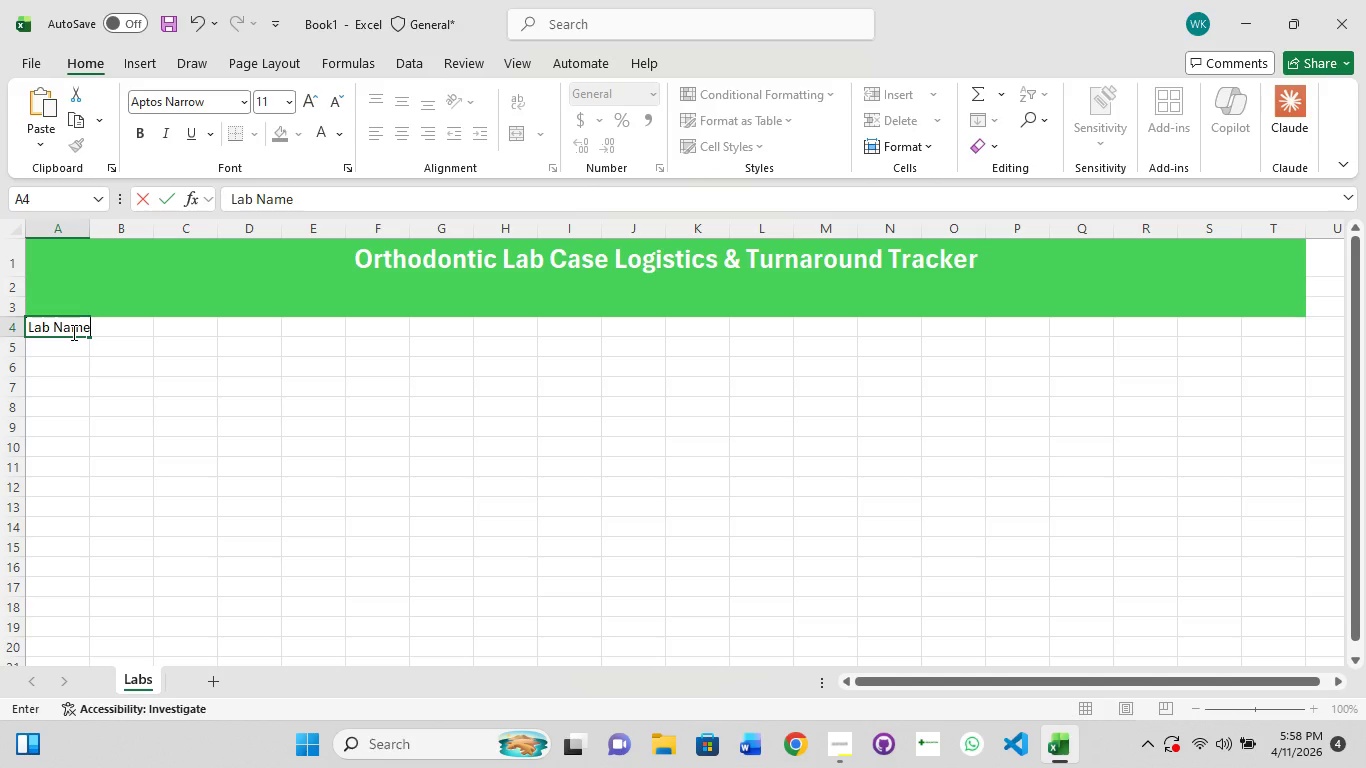 
left_click([108, 328])
 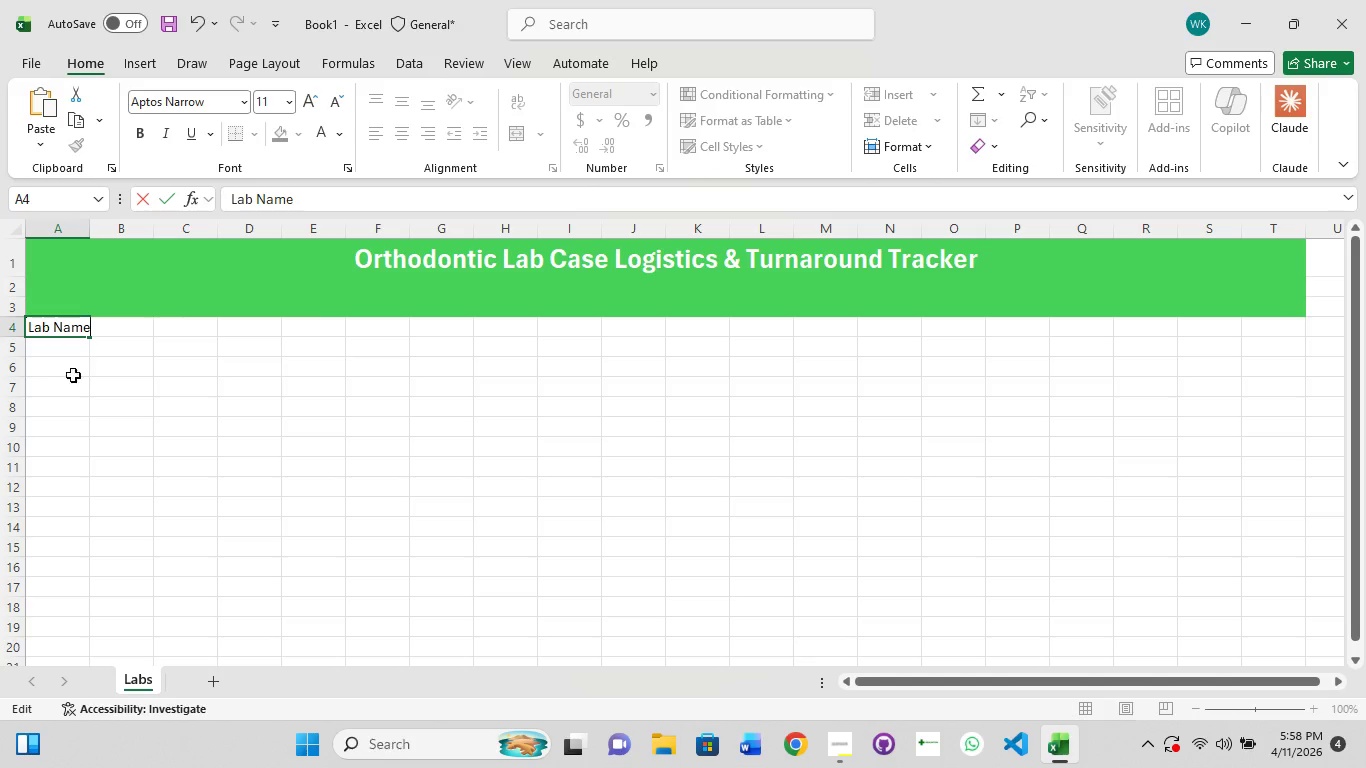 
left_click([73, 393])
 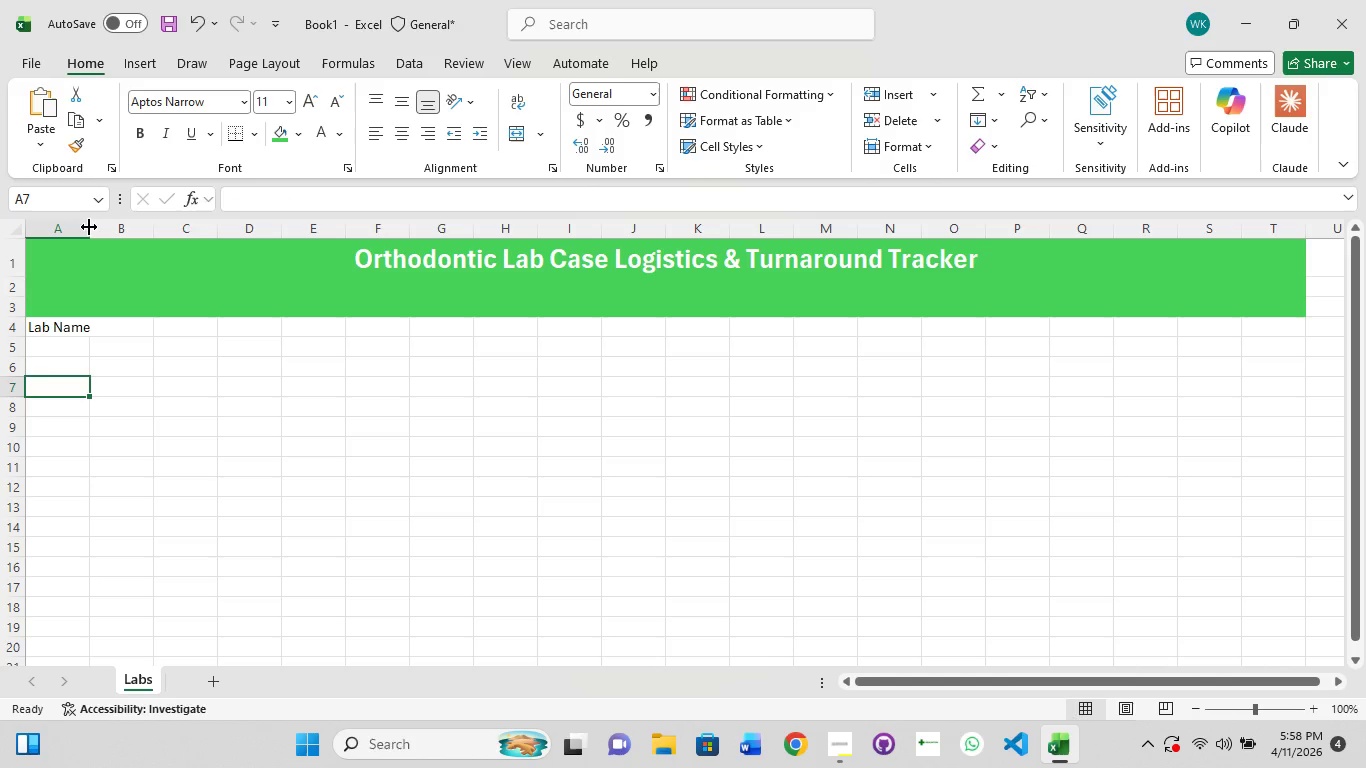 
double_click([89, 226])
 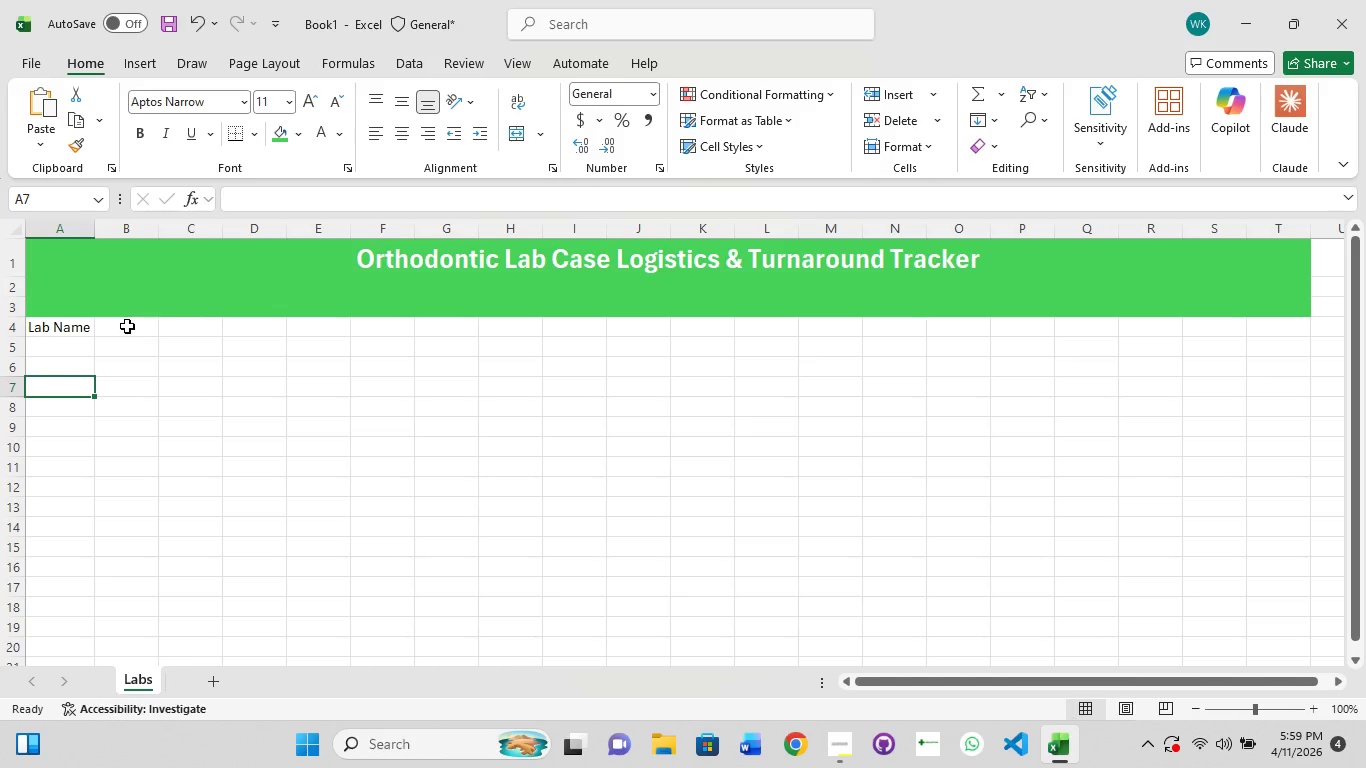 
left_click([127, 326])
 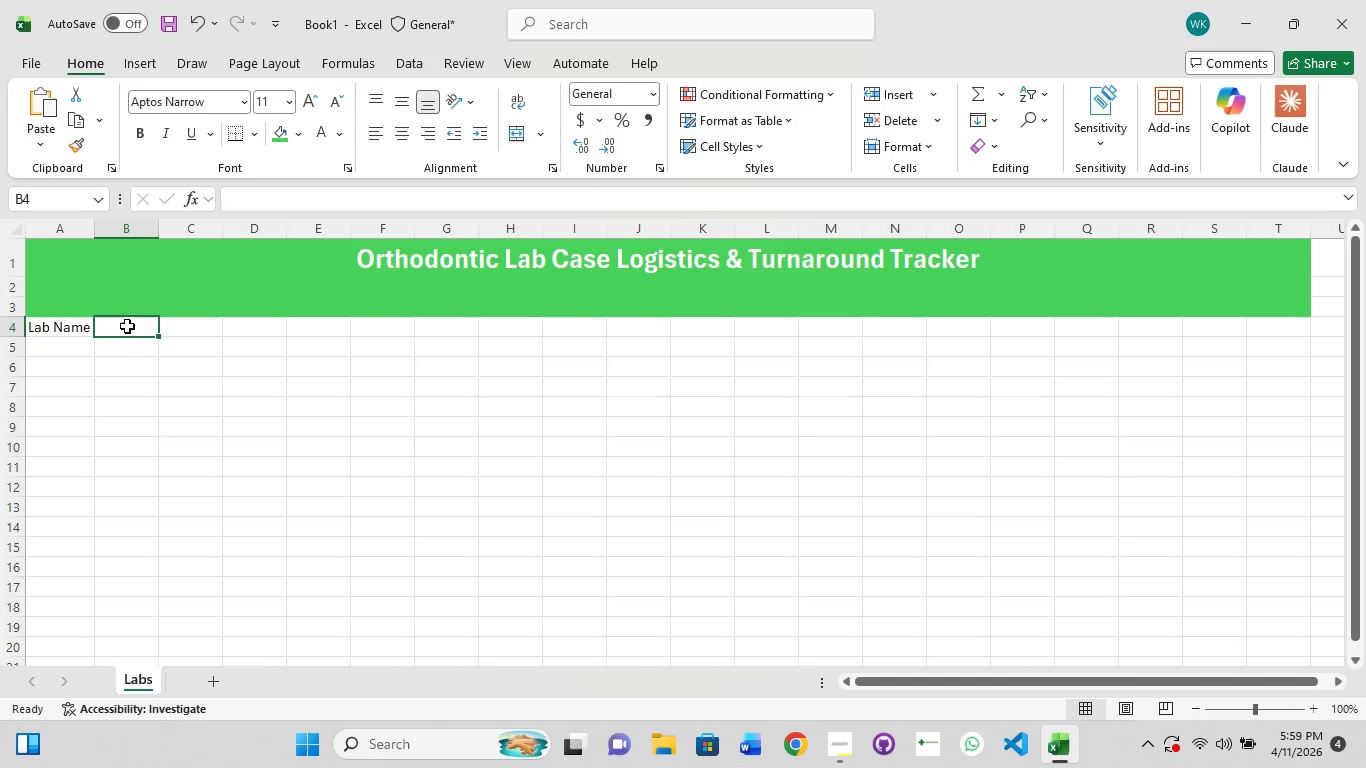 
type(Turn)
 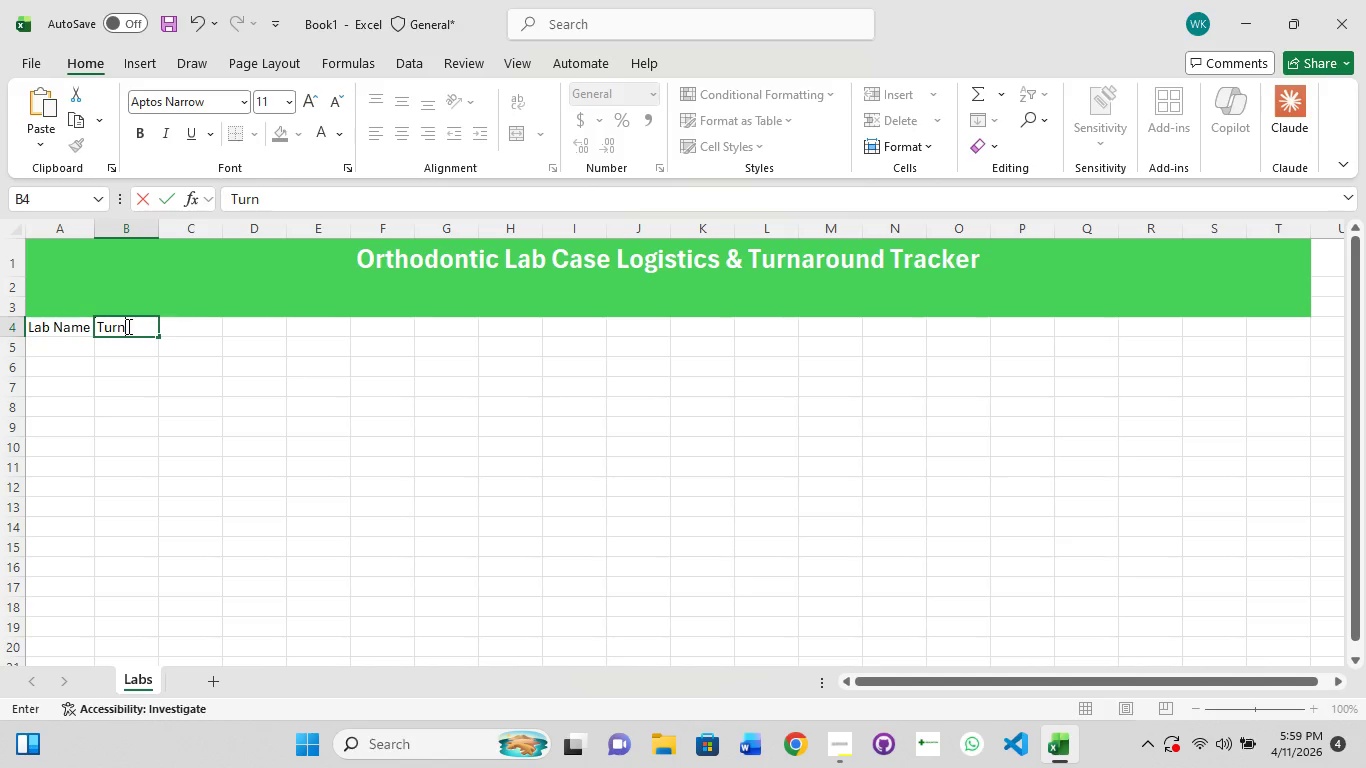 
type(around Days)
 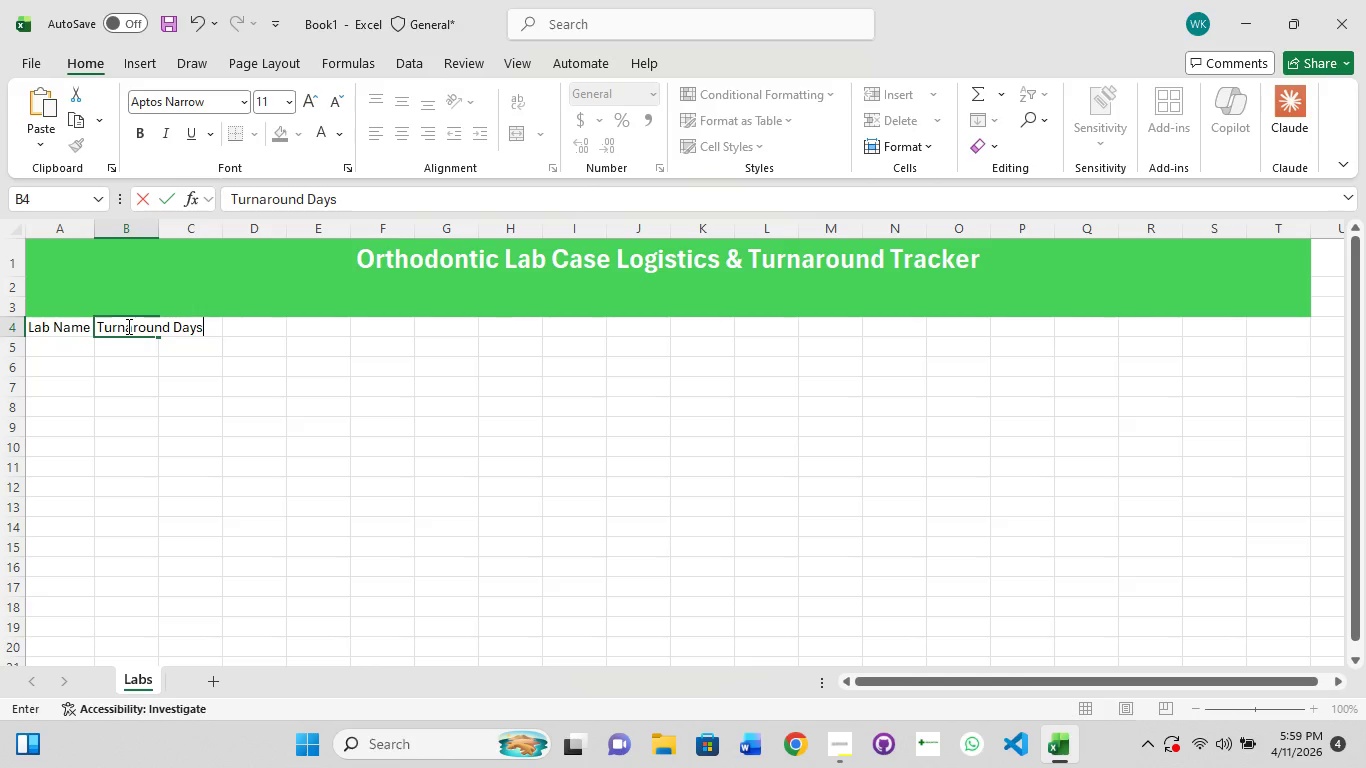 
double_click([159, 227])
 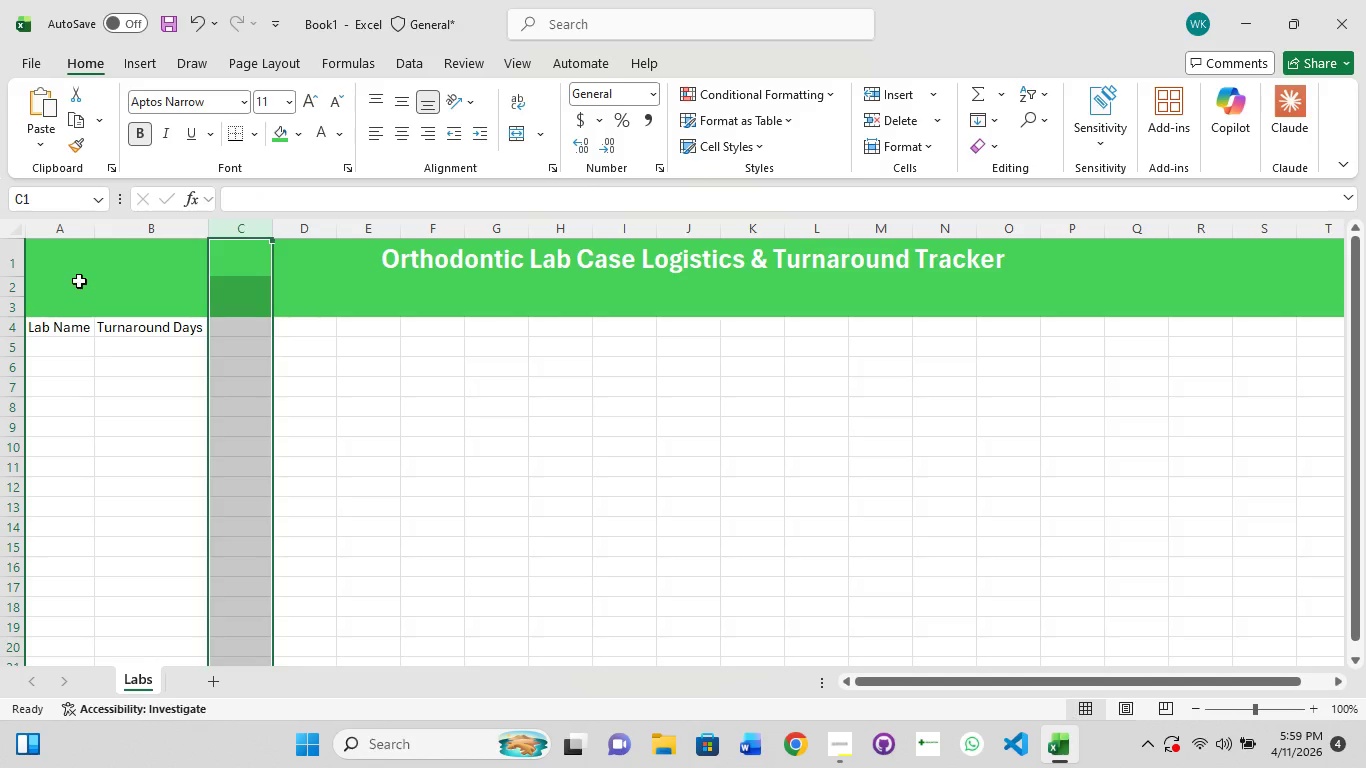 
left_click([84, 268])
 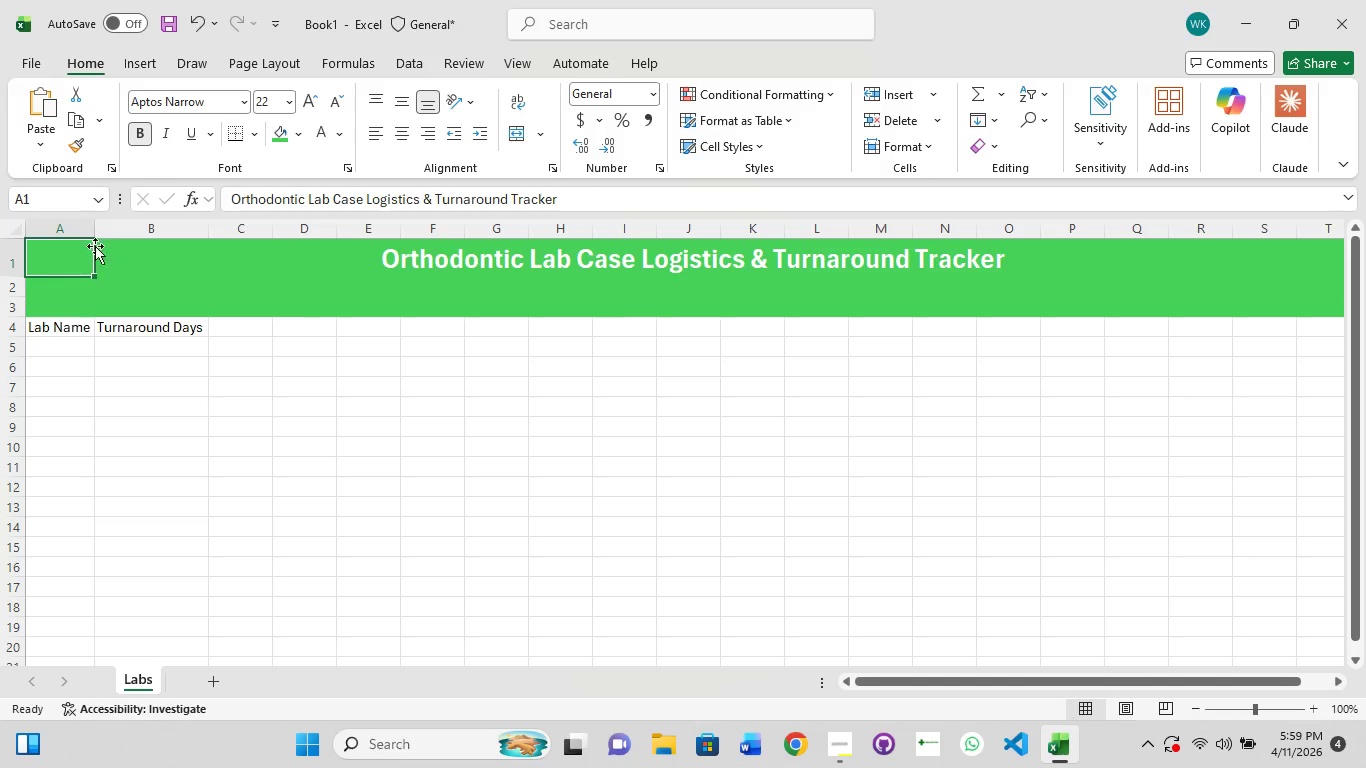 
left_click_drag(start_coordinate=[94, 228], to_coordinate=[122, 223])
 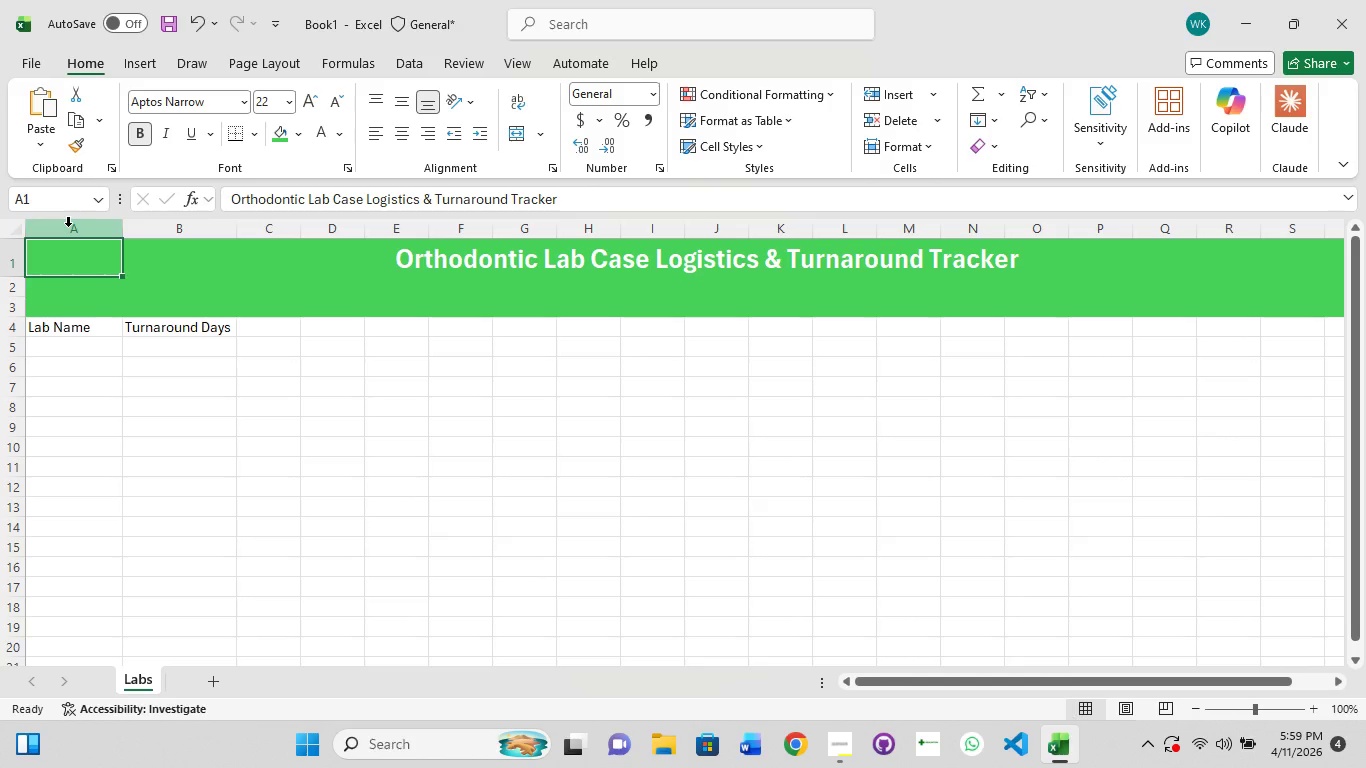 
double_click([68, 226])
 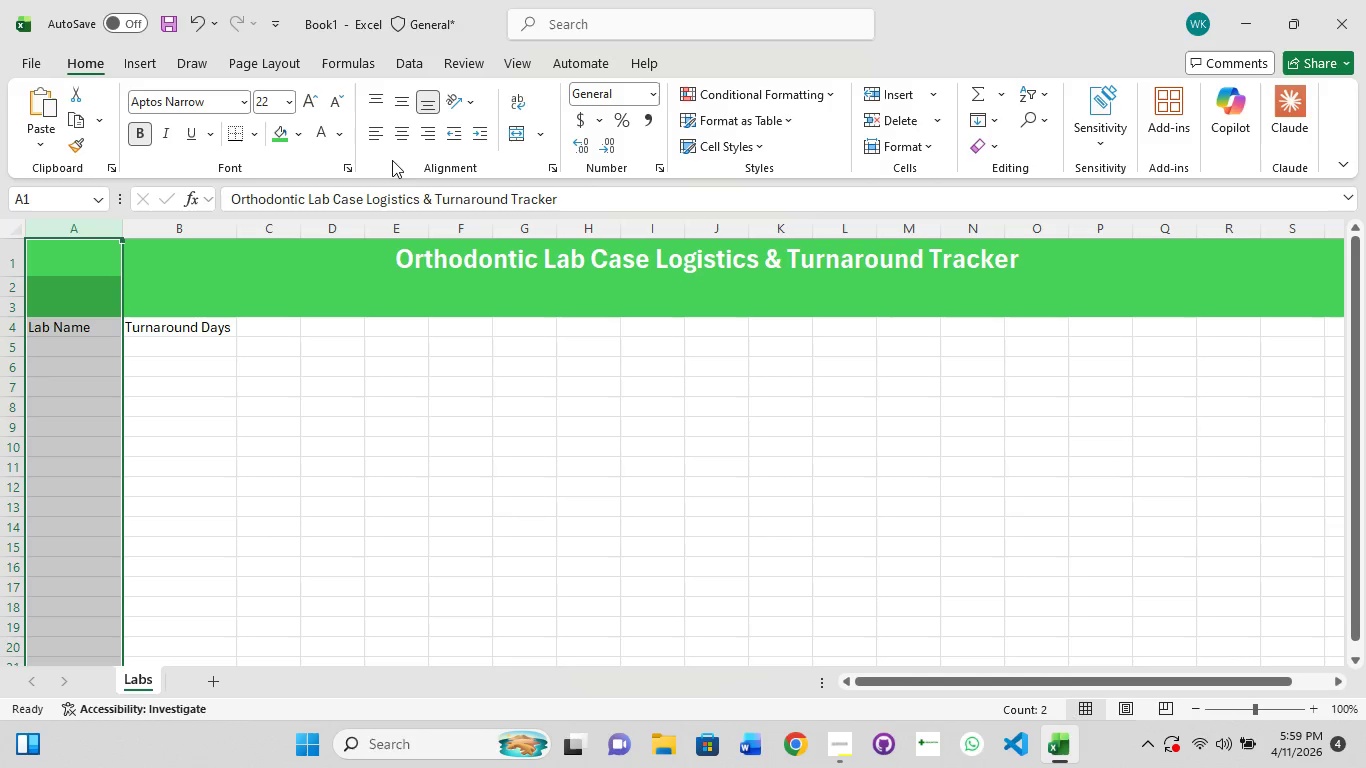 
left_click([398, 136])
 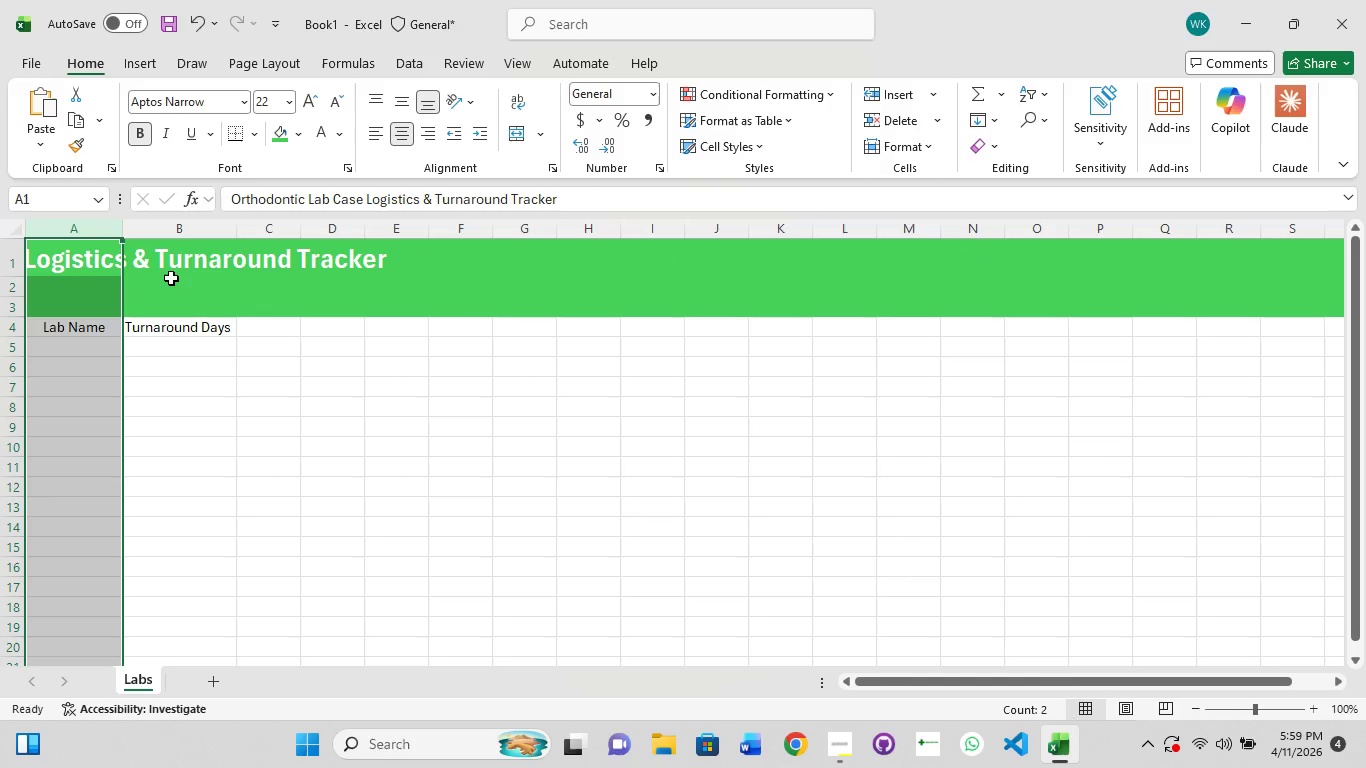 
key(Control+Z)
 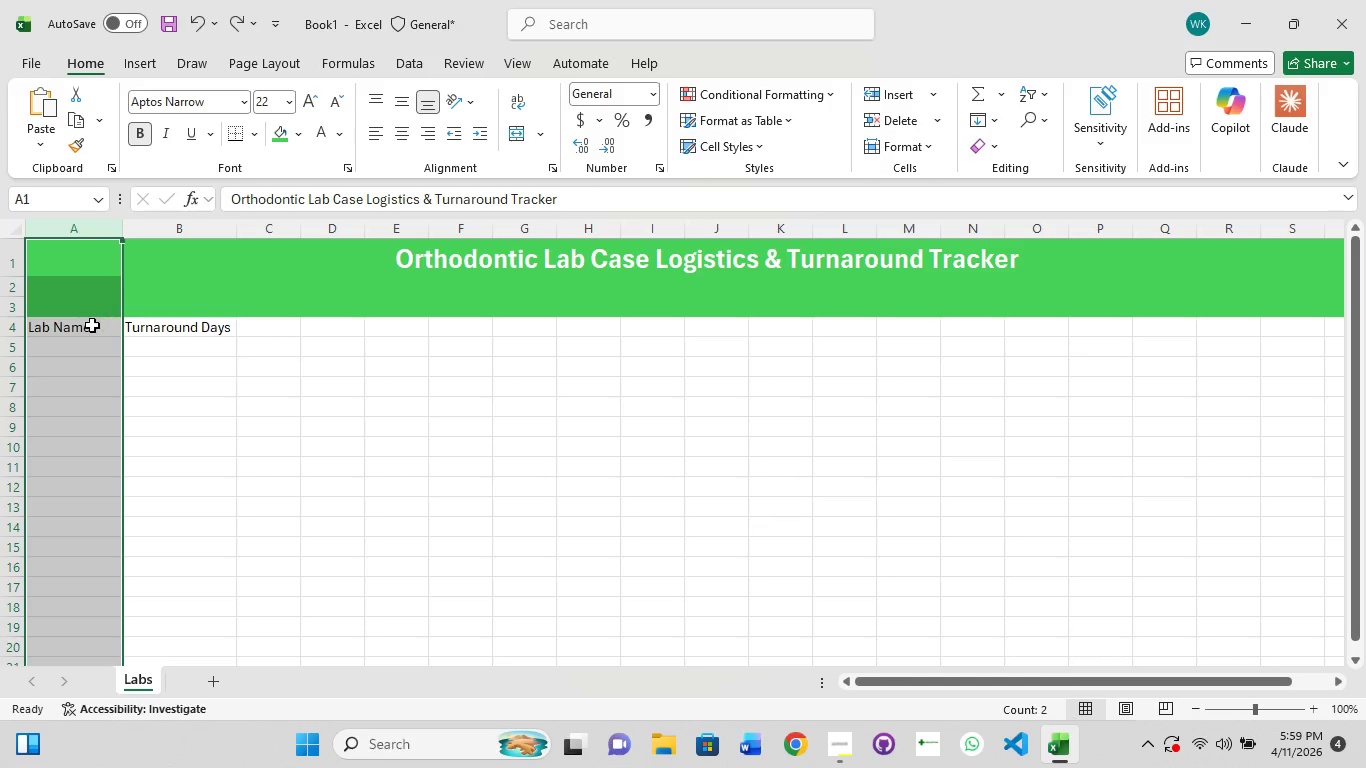 
left_click([91, 325])
 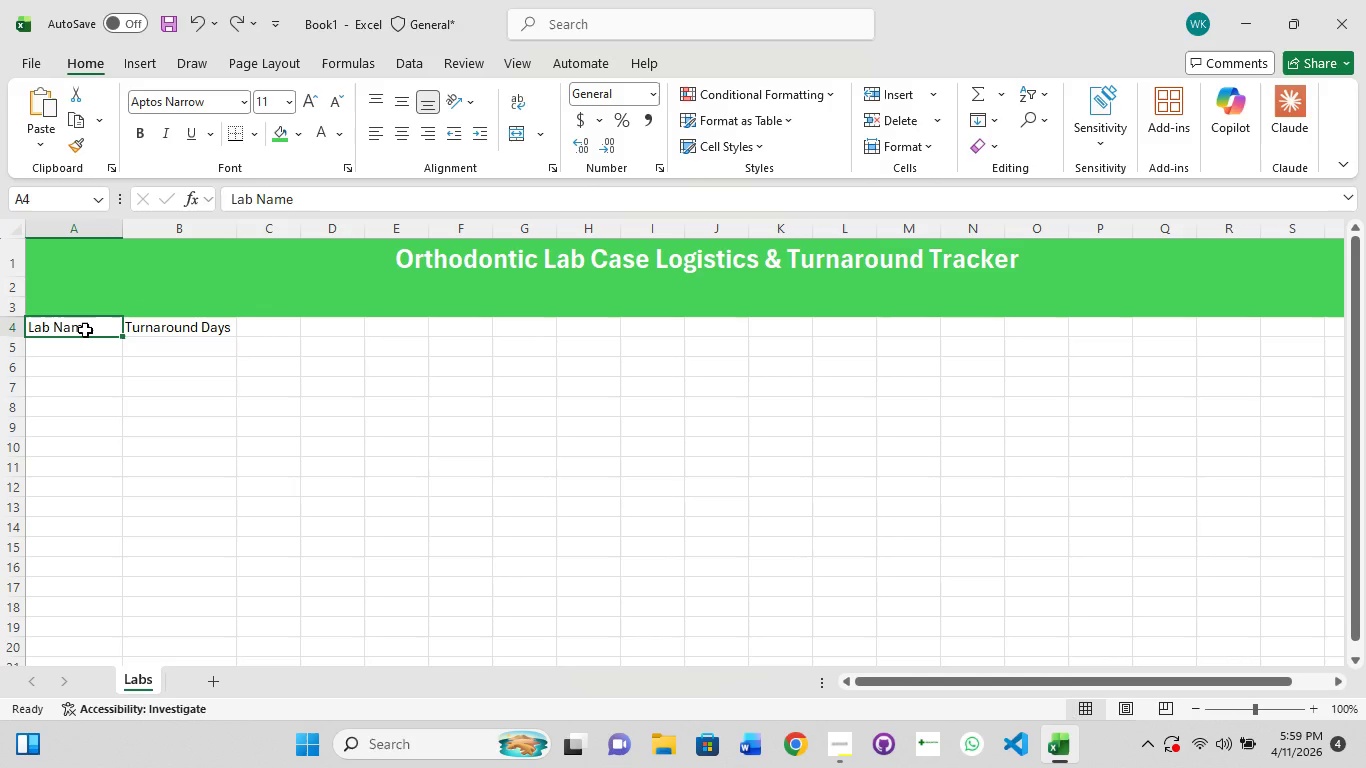 
hold_key(key=ControlLeft, duration=1.03)
 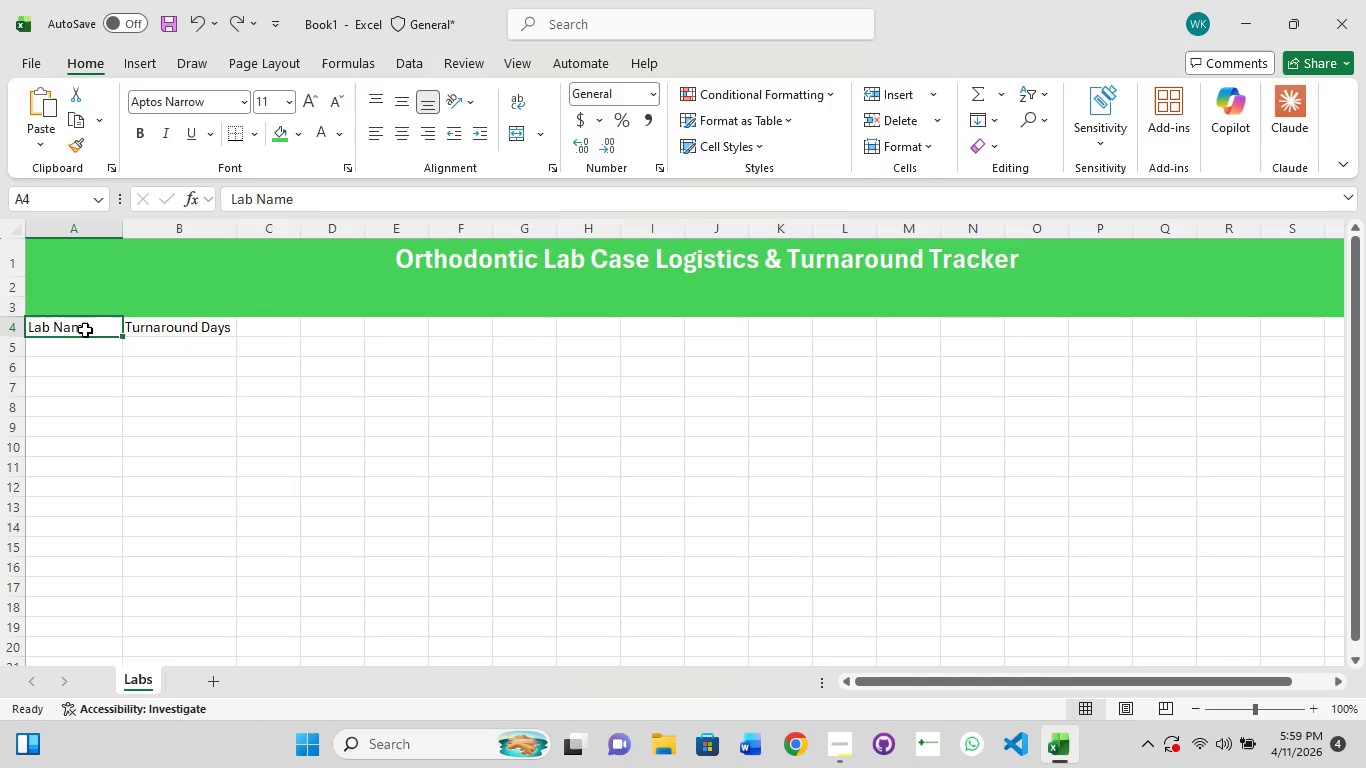 
hold_key(key=ShiftLeft, duration=1.5)
left_click_drag(start_coordinate=[87, 414], to_coordinate=[92, 435])
 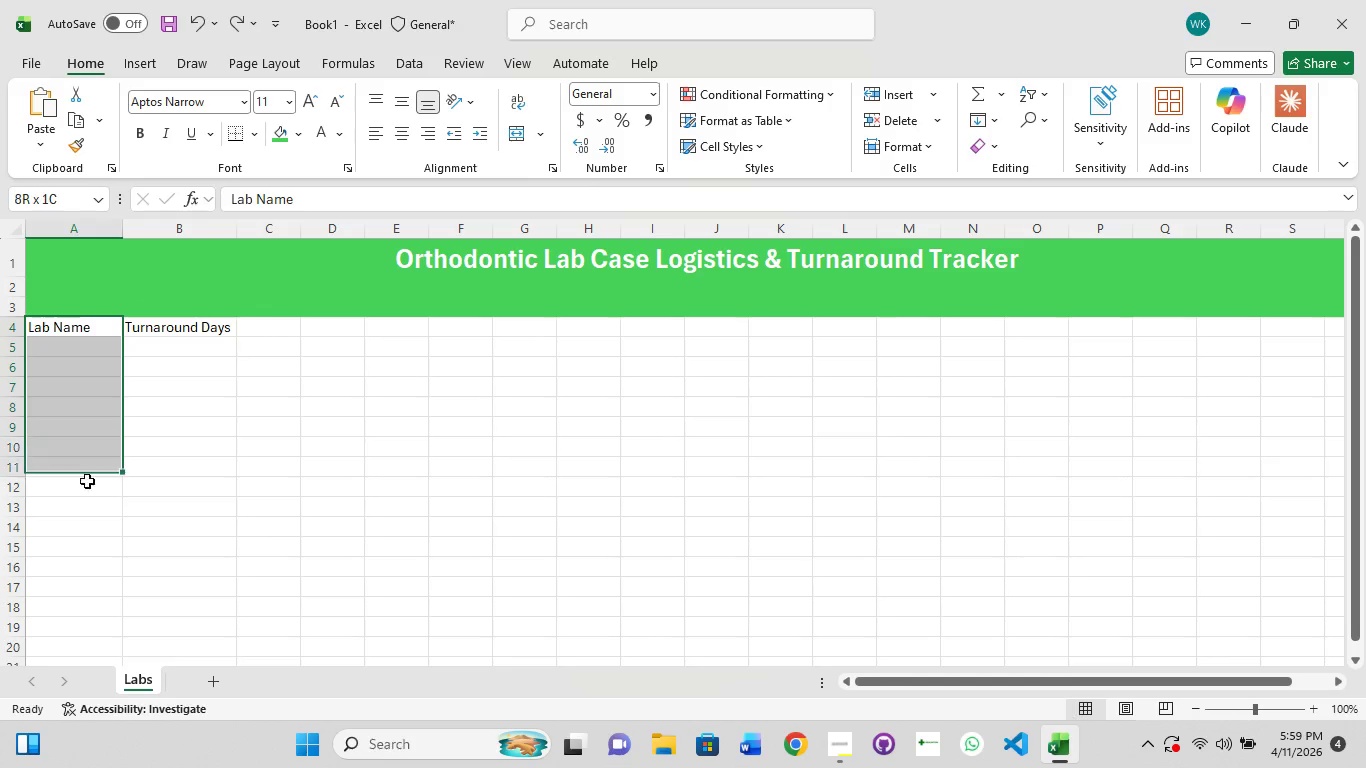 
left_click_drag(start_coordinate=[90, 458], to_coordinate=[85, 493])
 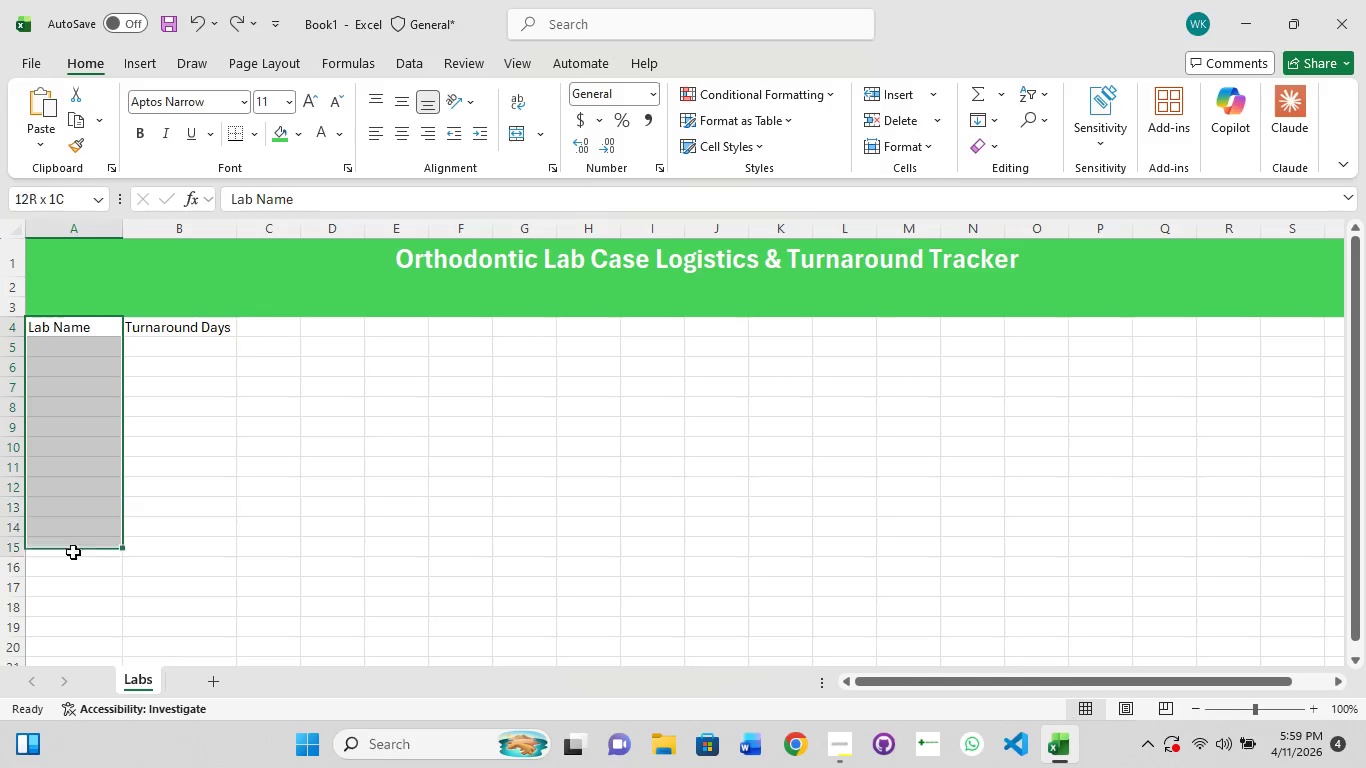 
left_click_drag(start_coordinate=[78, 520], to_coordinate=[73, 554])
 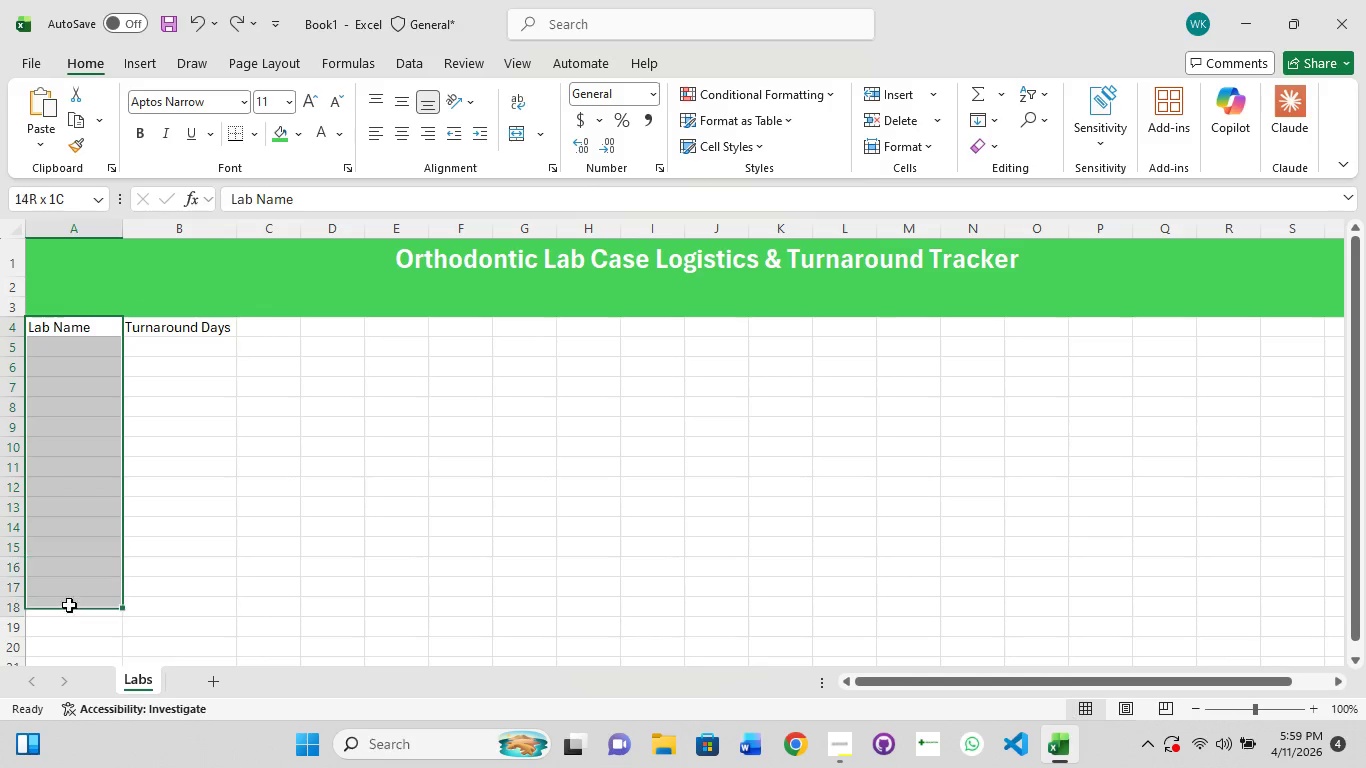 
left_click_drag(start_coordinate=[69, 584], to_coordinate=[69, 611])
 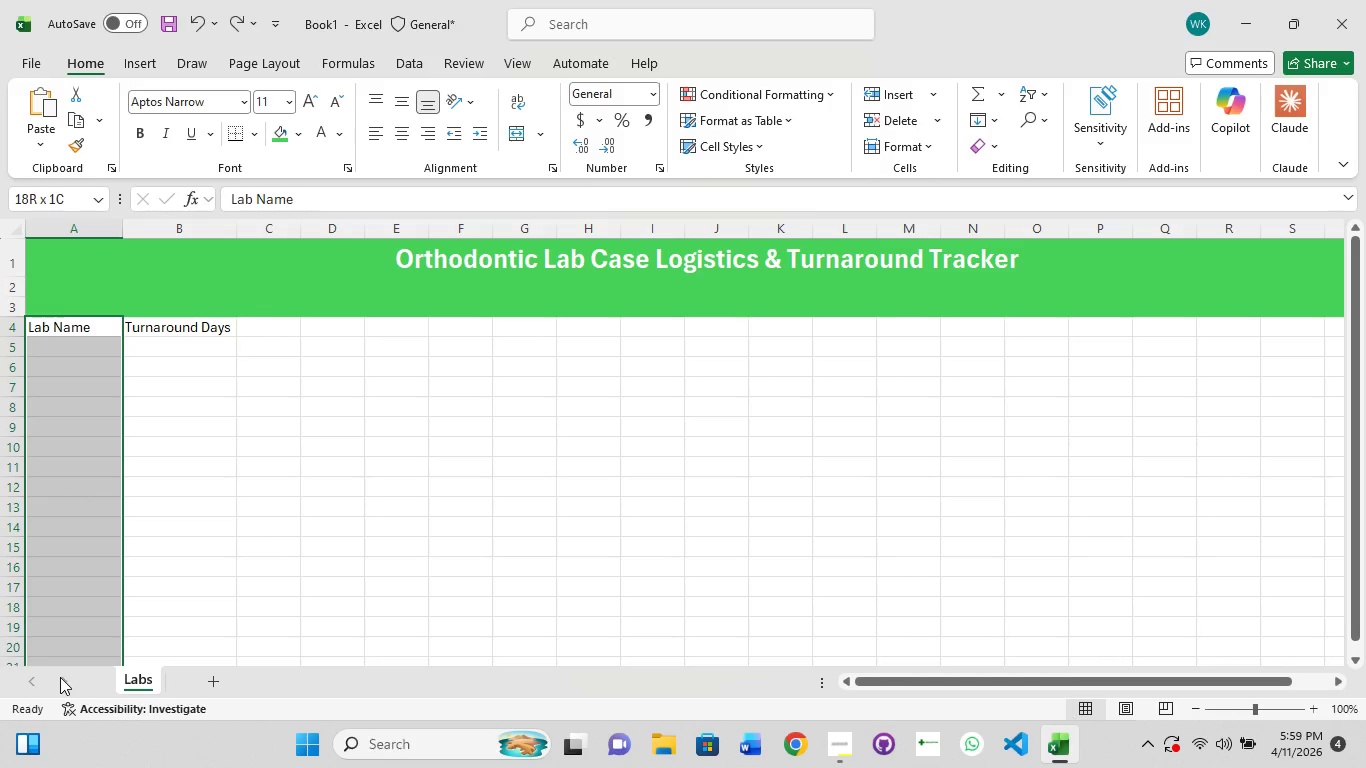 
hold_key(key=ShiftLeft, duration=1.03)
left_click_drag(start_coordinate=[67, 640], to_coordinate=[62, 665])
 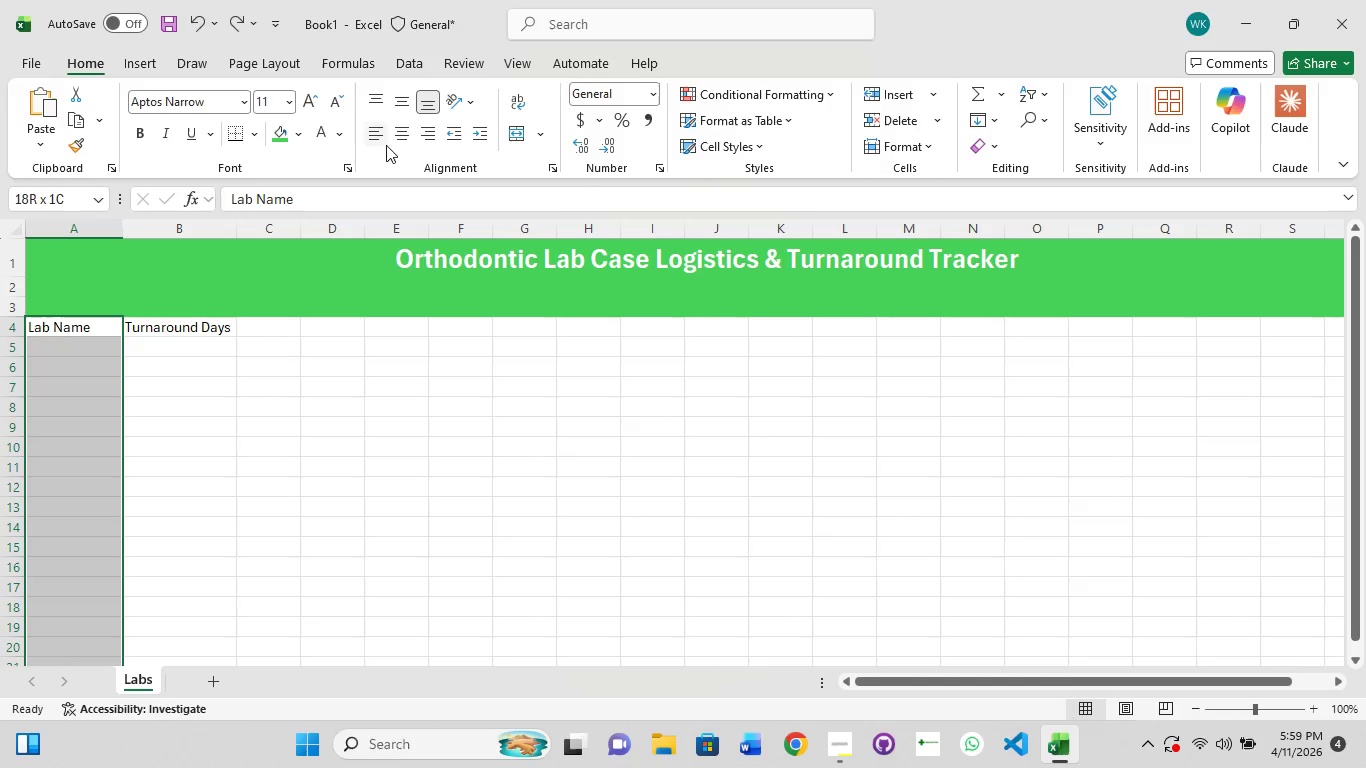 
left_click([408, 144])
 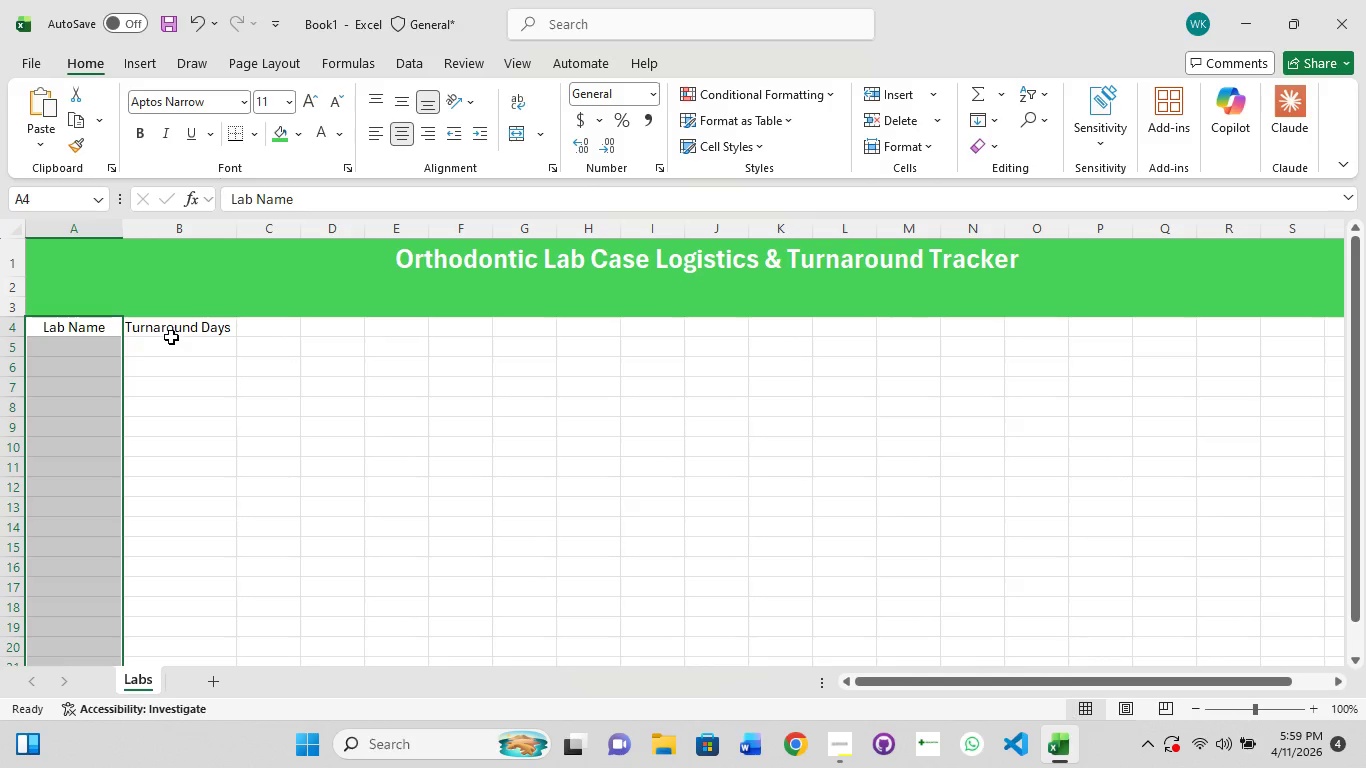 
left_click([173, 334])
 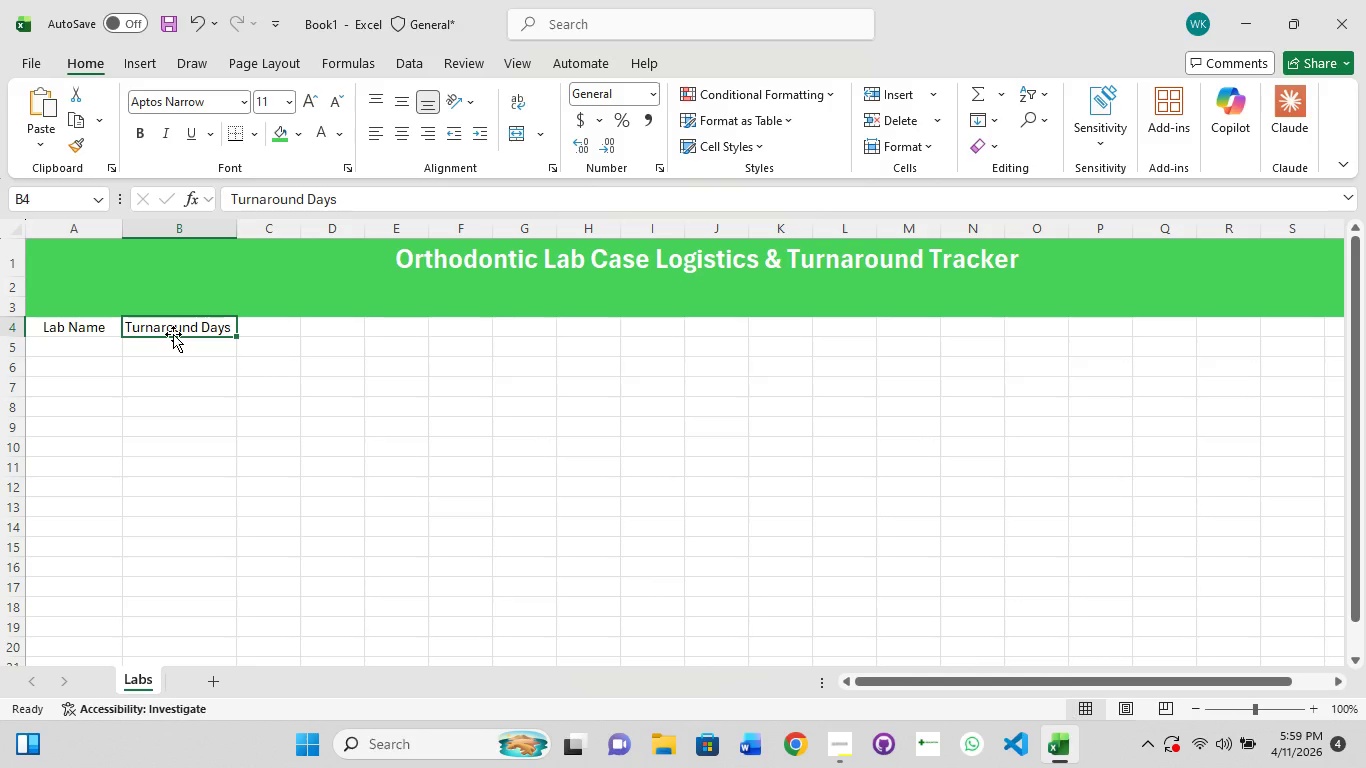 
hold_key(key=ShiftLeft, duration=1.5)
left_click([173, 334])
 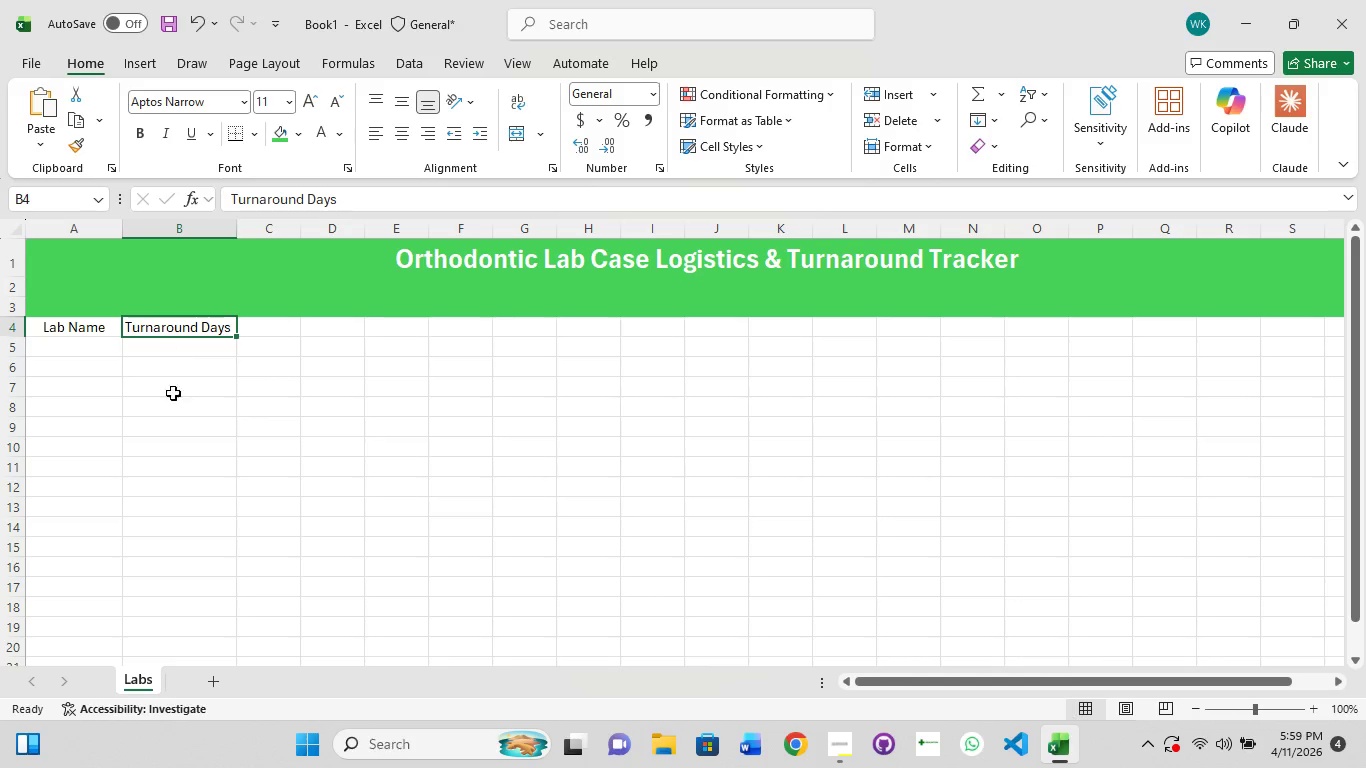 
left_click_drag(start_coordinate=[173, 393], to_coordinate=[173, 437])
 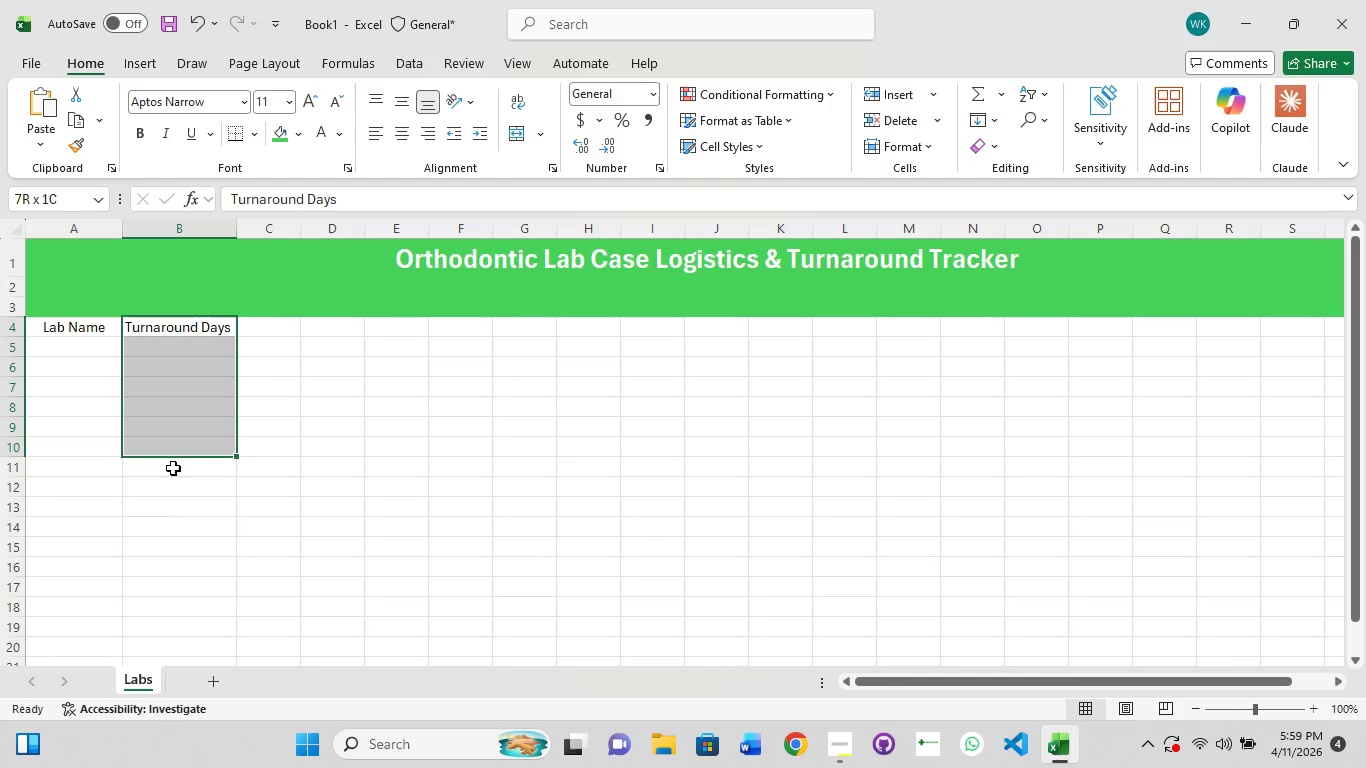 
left_click_drag(start_coordinate=[173, 450], to_coordinate=[173, 711])
 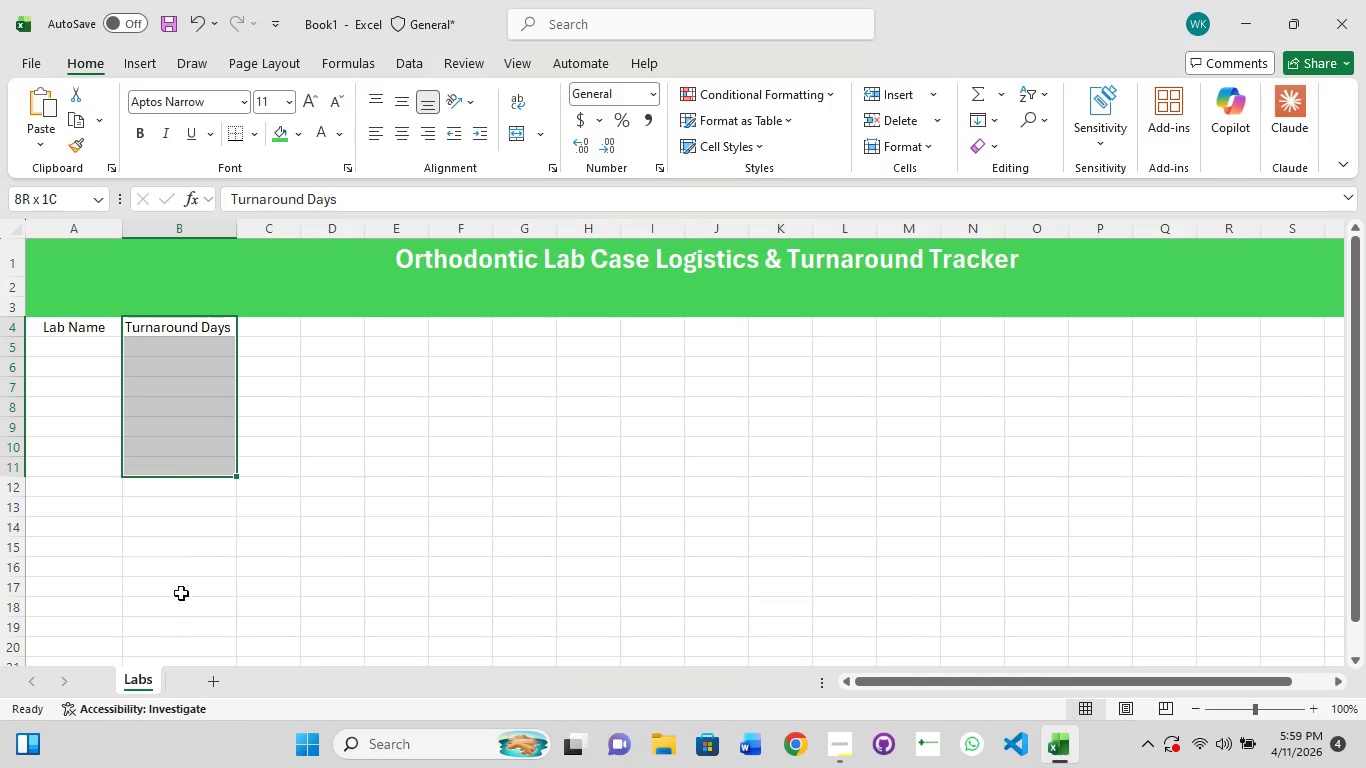 
hold_key(key=ShiftLeft, duration=1.5)
left_click_drag(start_coordinate=[184, 535], to_coordinate=[188, 665])
 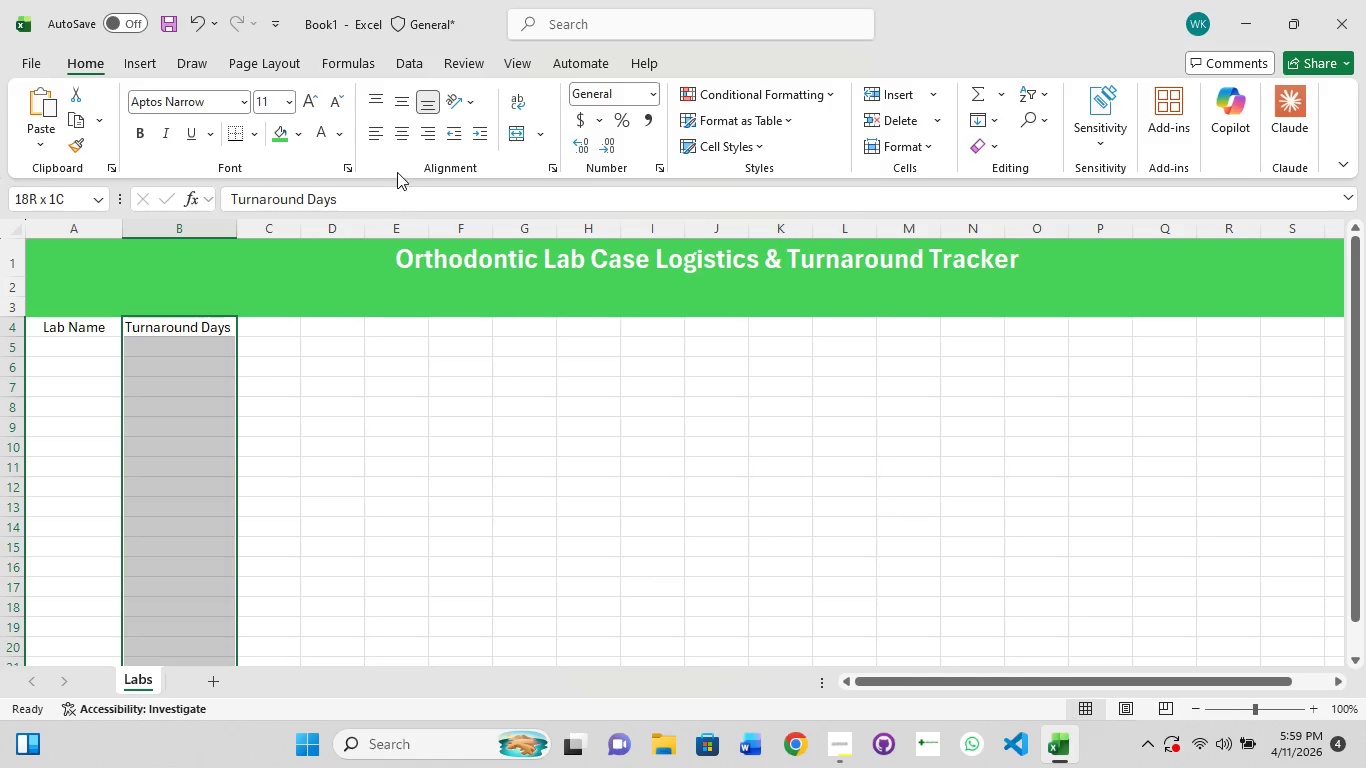 
hold_key(key=ShiftLeft, duration=0.81)
 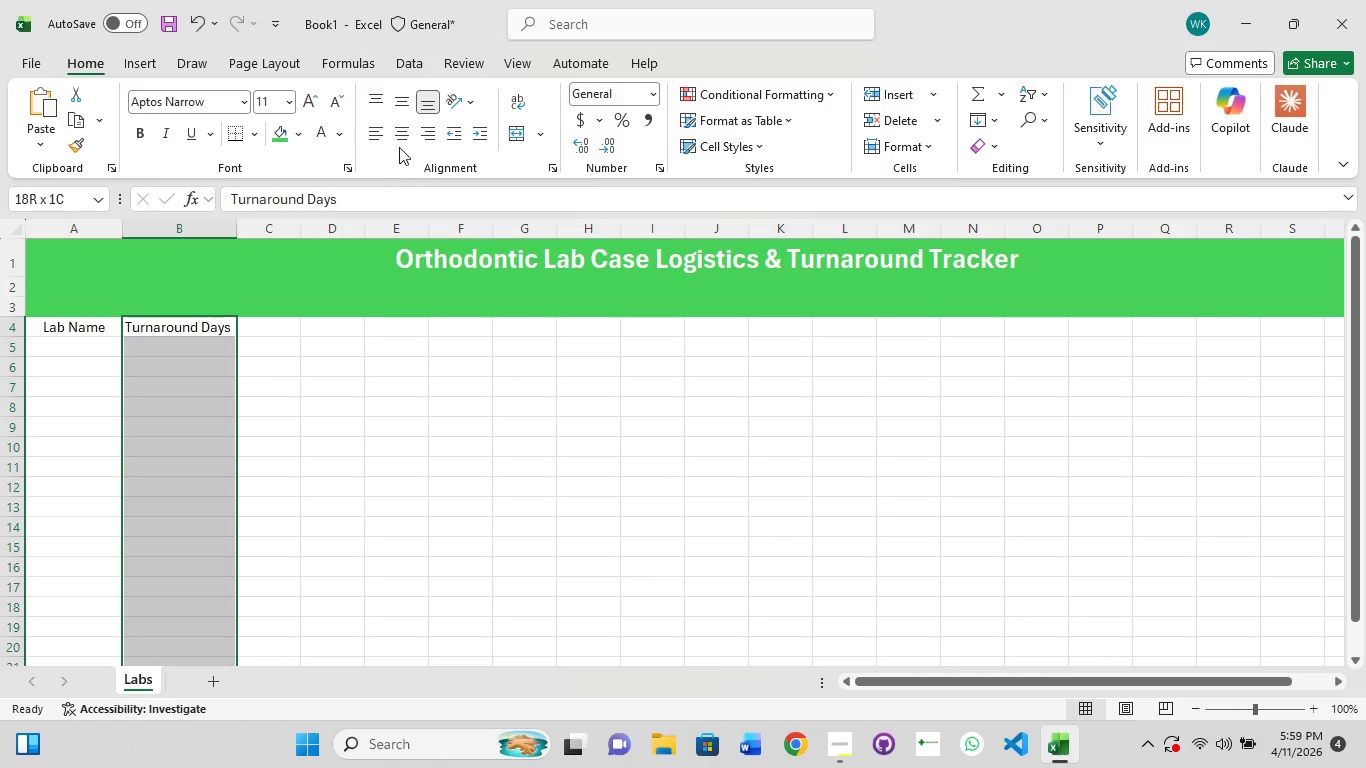 
left_click([400, 142])
 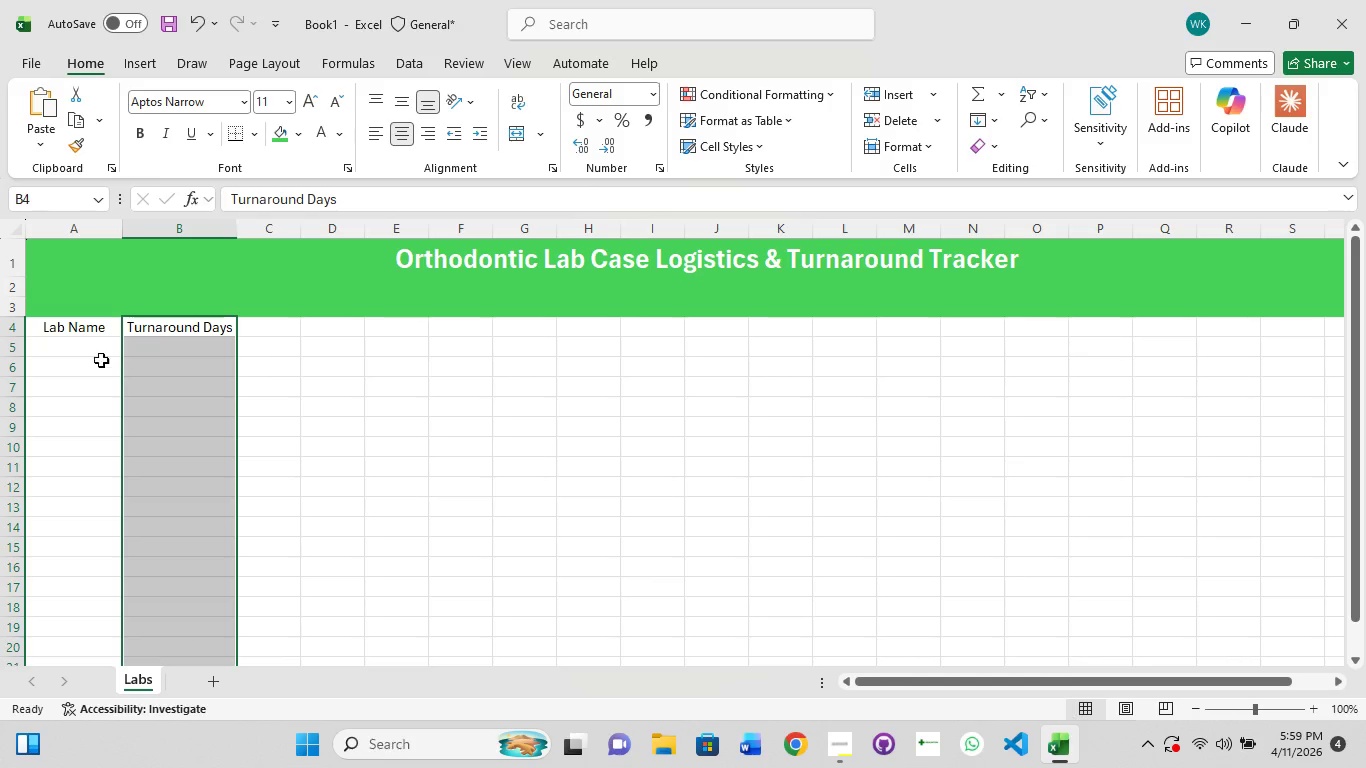 
left_click([63, 367])
 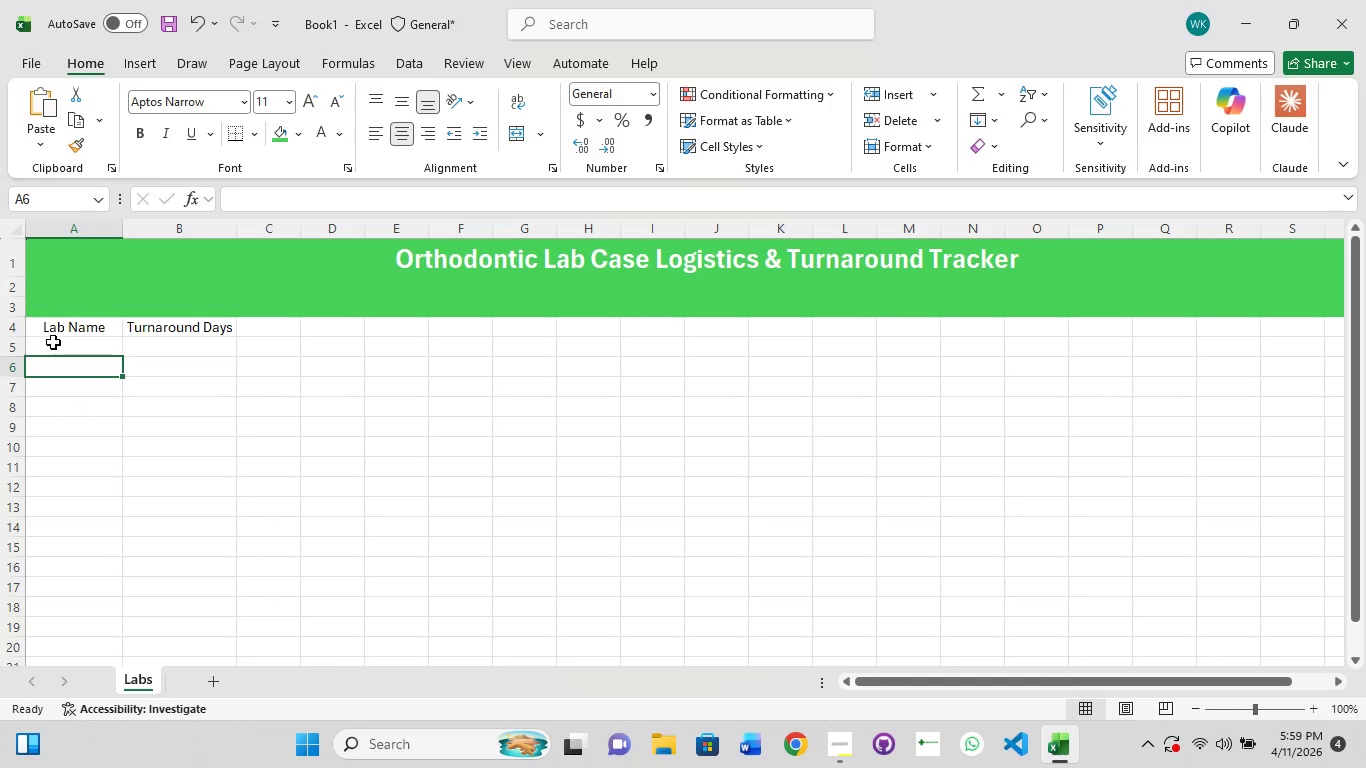 
left_click([53, 341])
 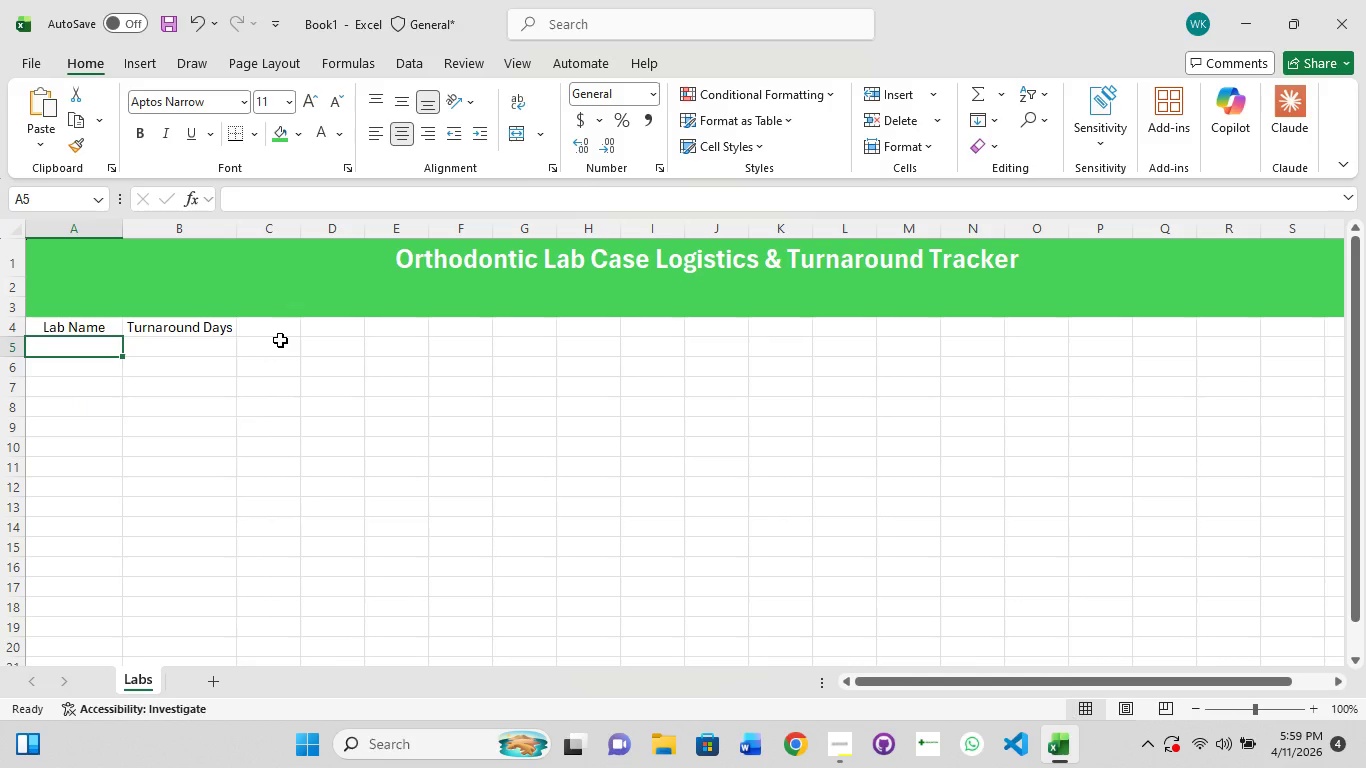 
left_click([280, 340])
 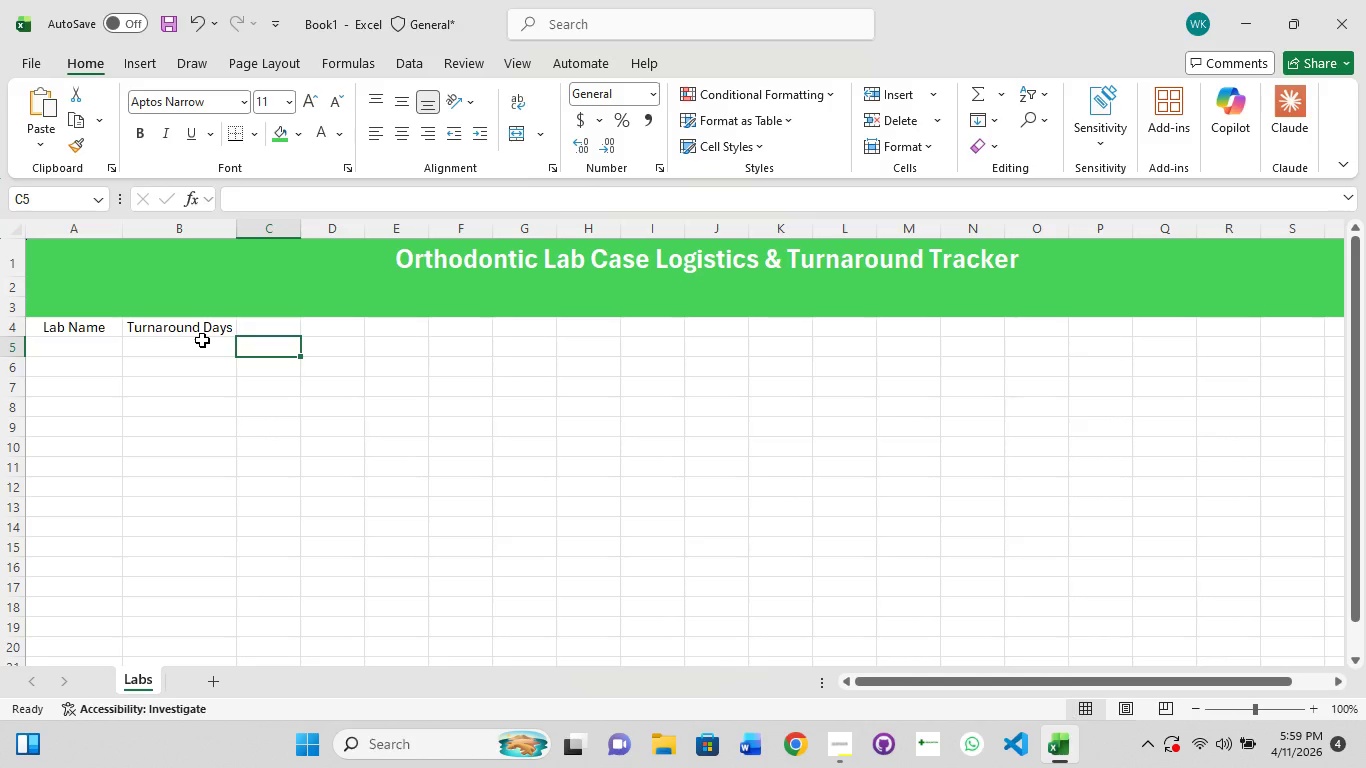 
wait(7.16)
 